 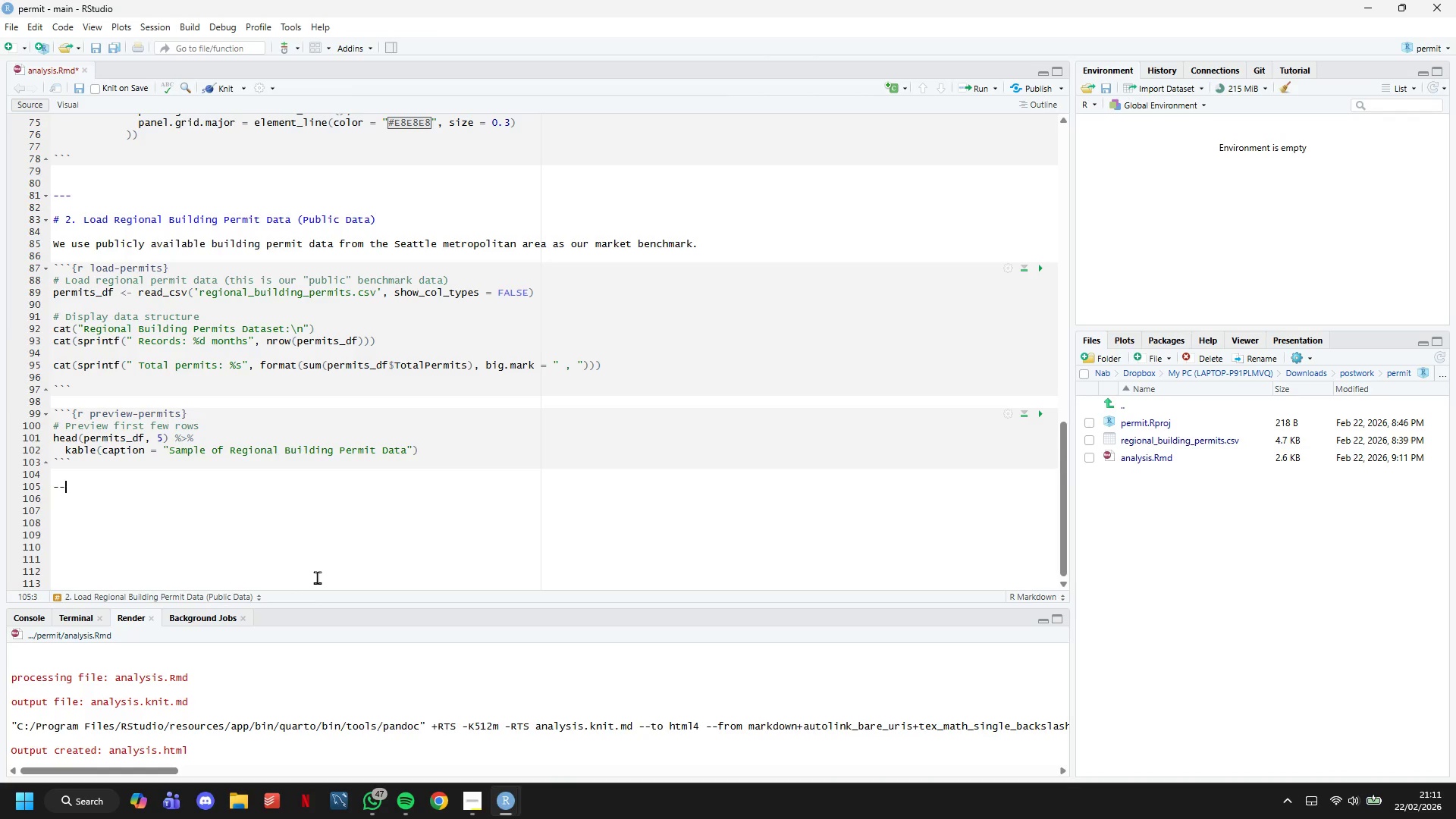 
key(Minus)
 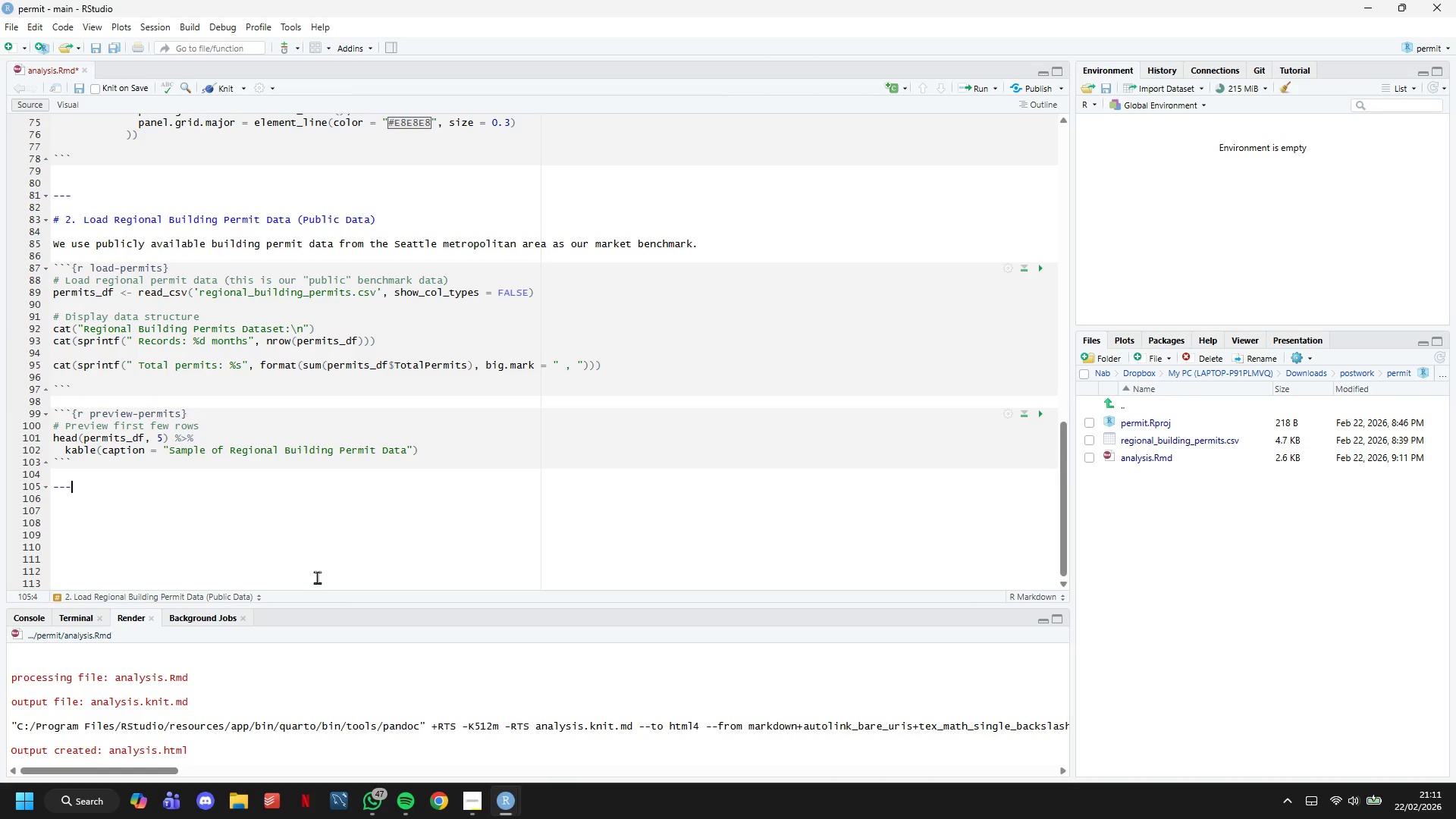 
key(Minus)
 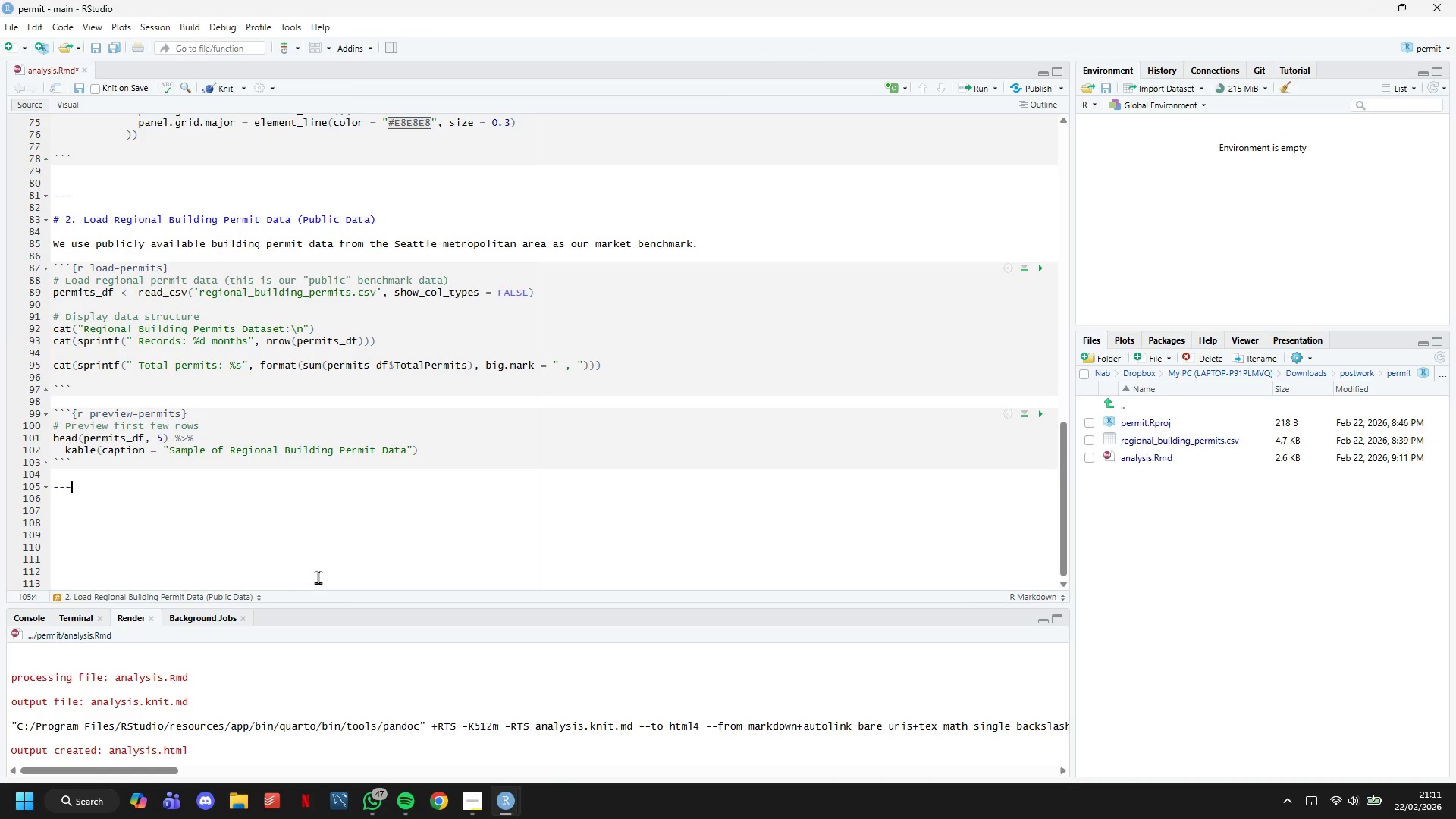 
key(Enter)
 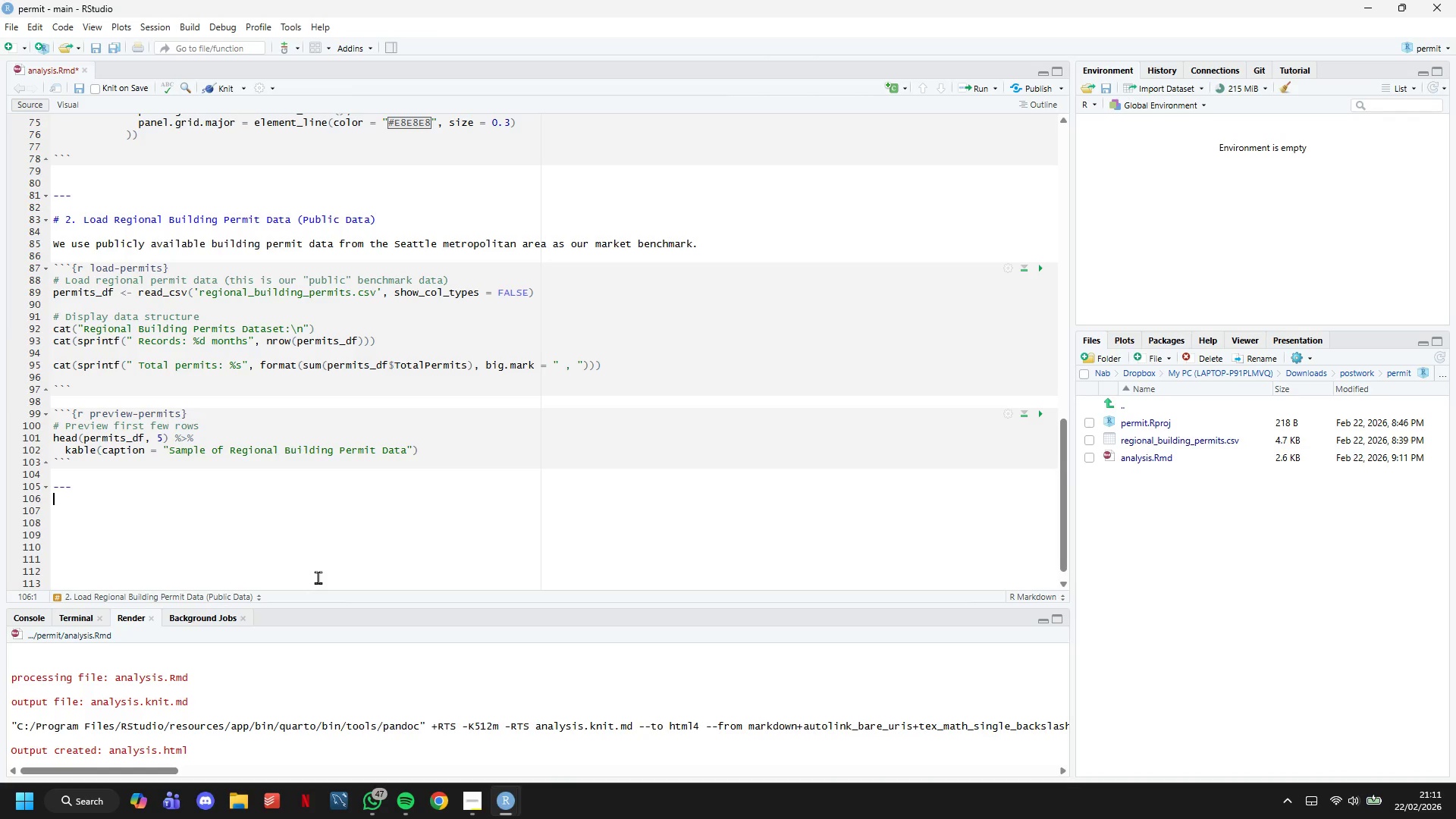 
key(Enter)
 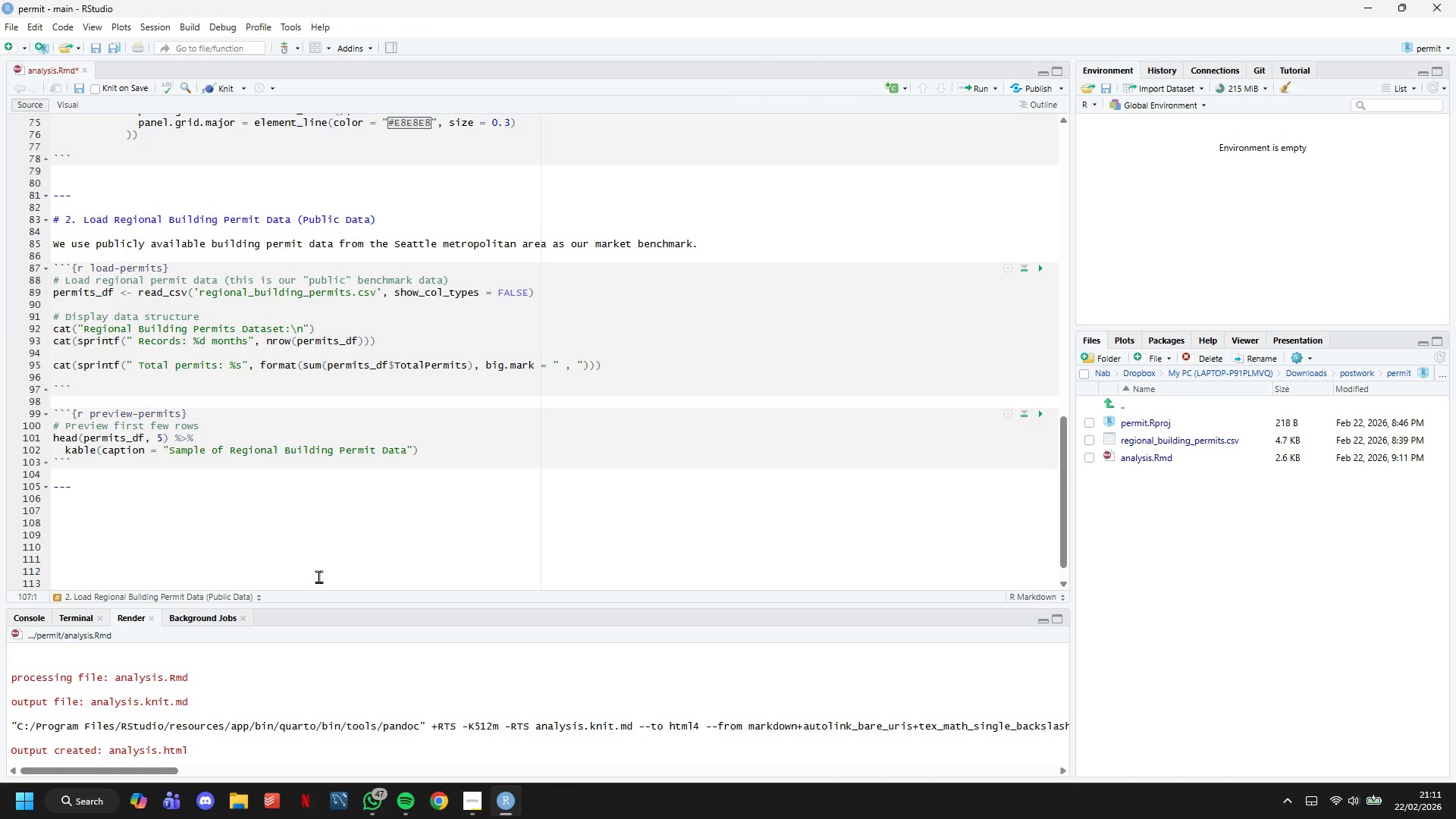 
type(# 3,)
key(Backspace)
type(. Generate Timber & Trowel Internal Lead Data (Synthetic)
 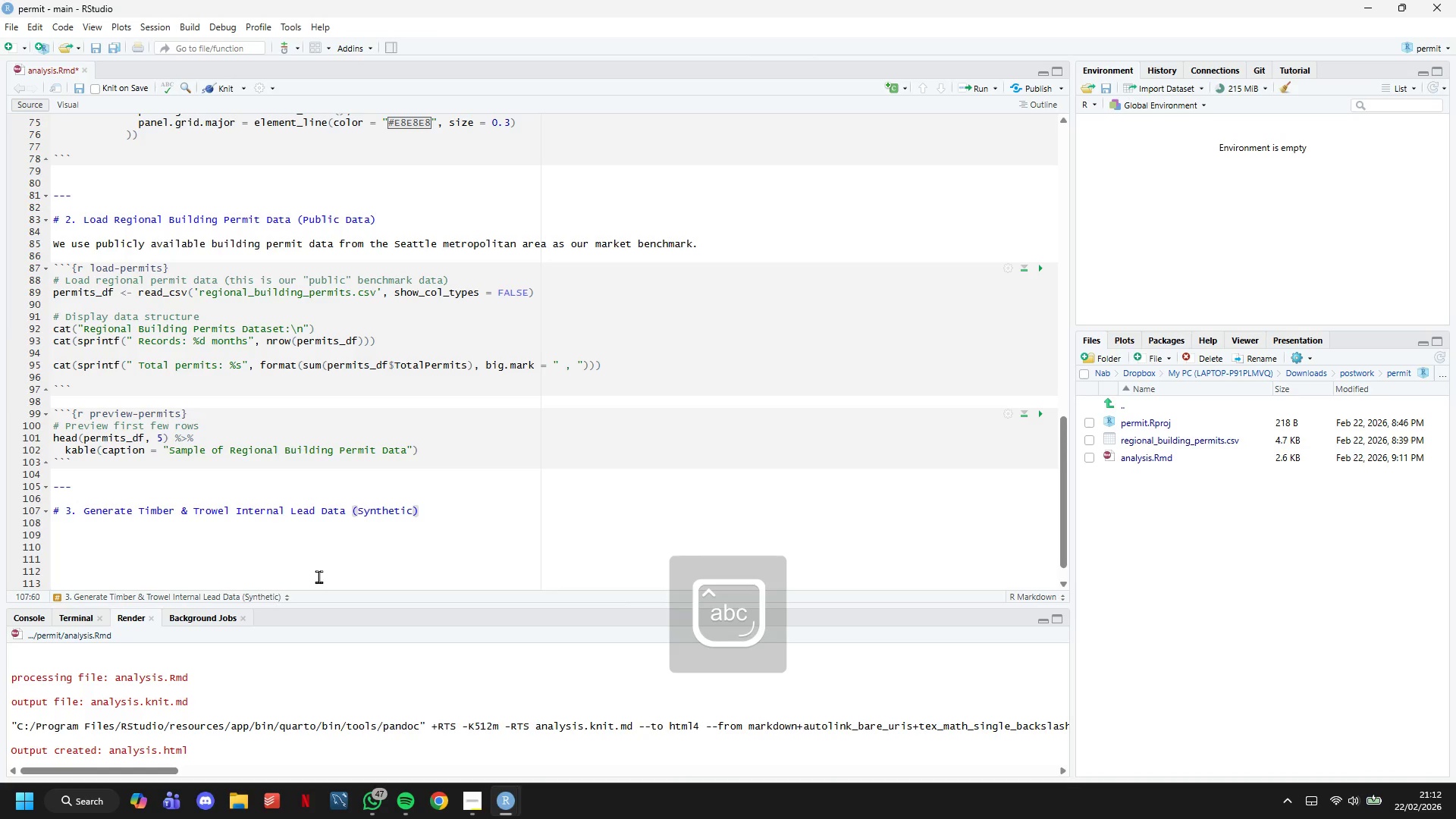 
key(ArrowUp)
 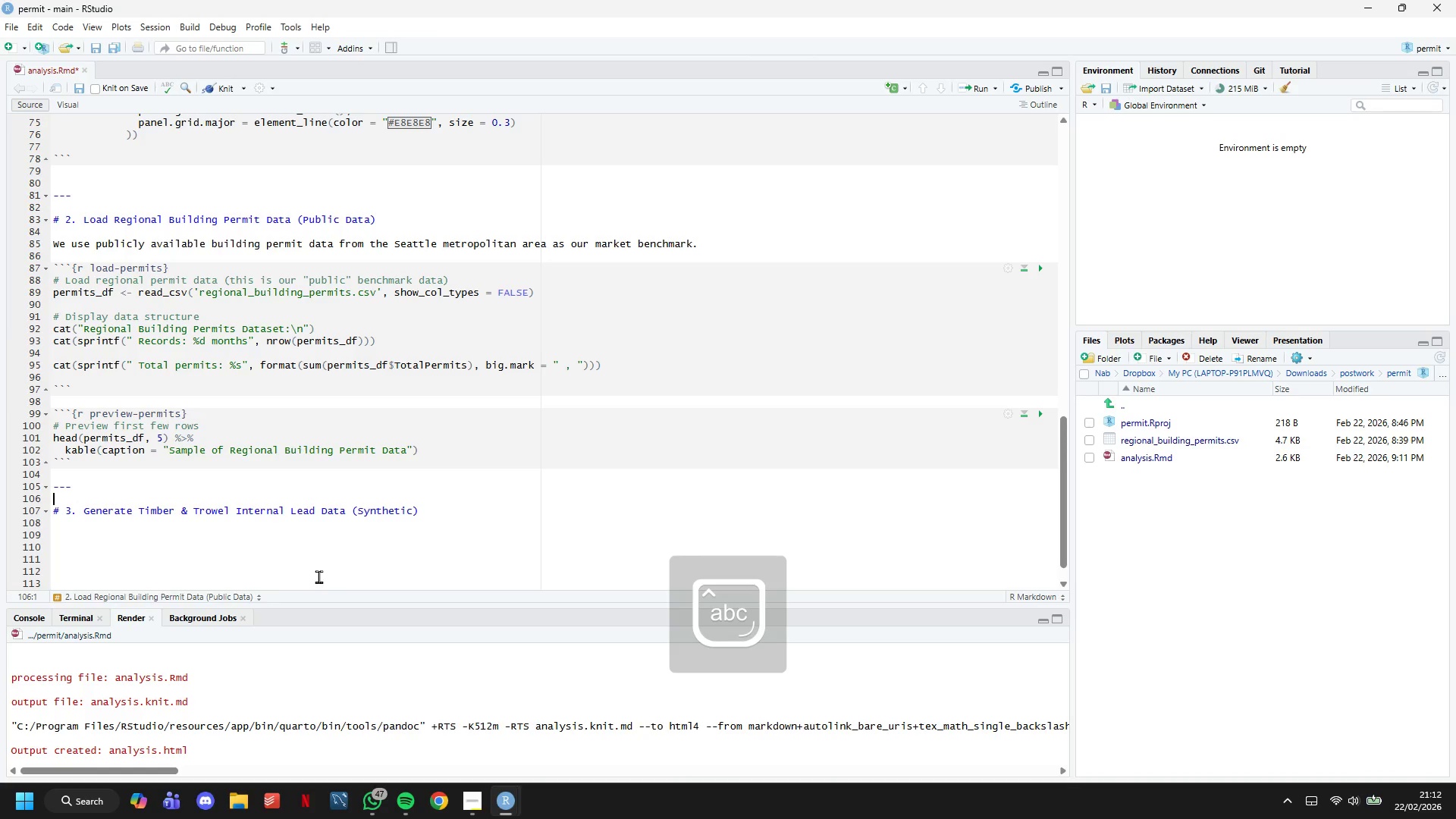 
key(ArrowDown)
 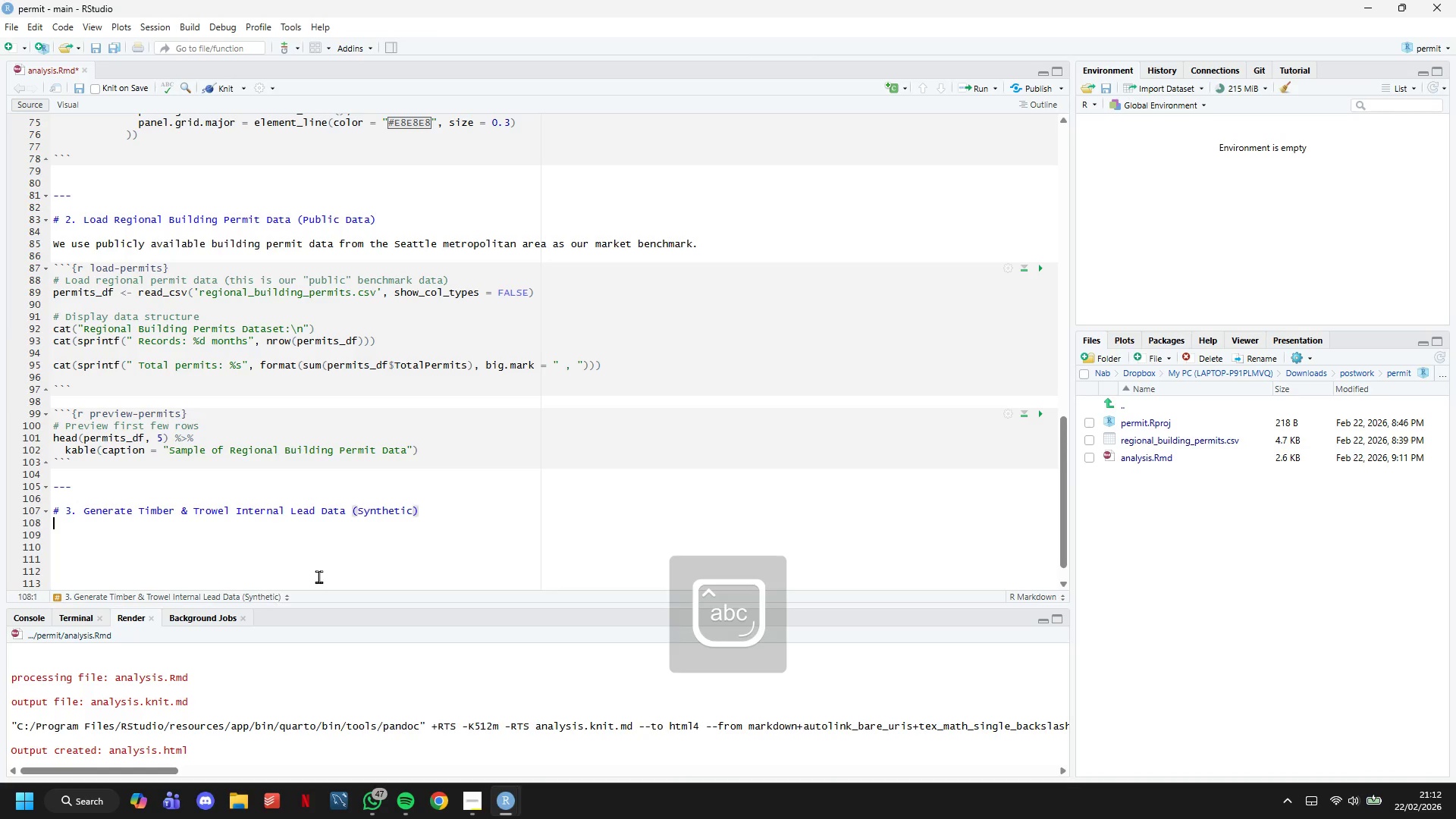 
key(ArrowDown)
 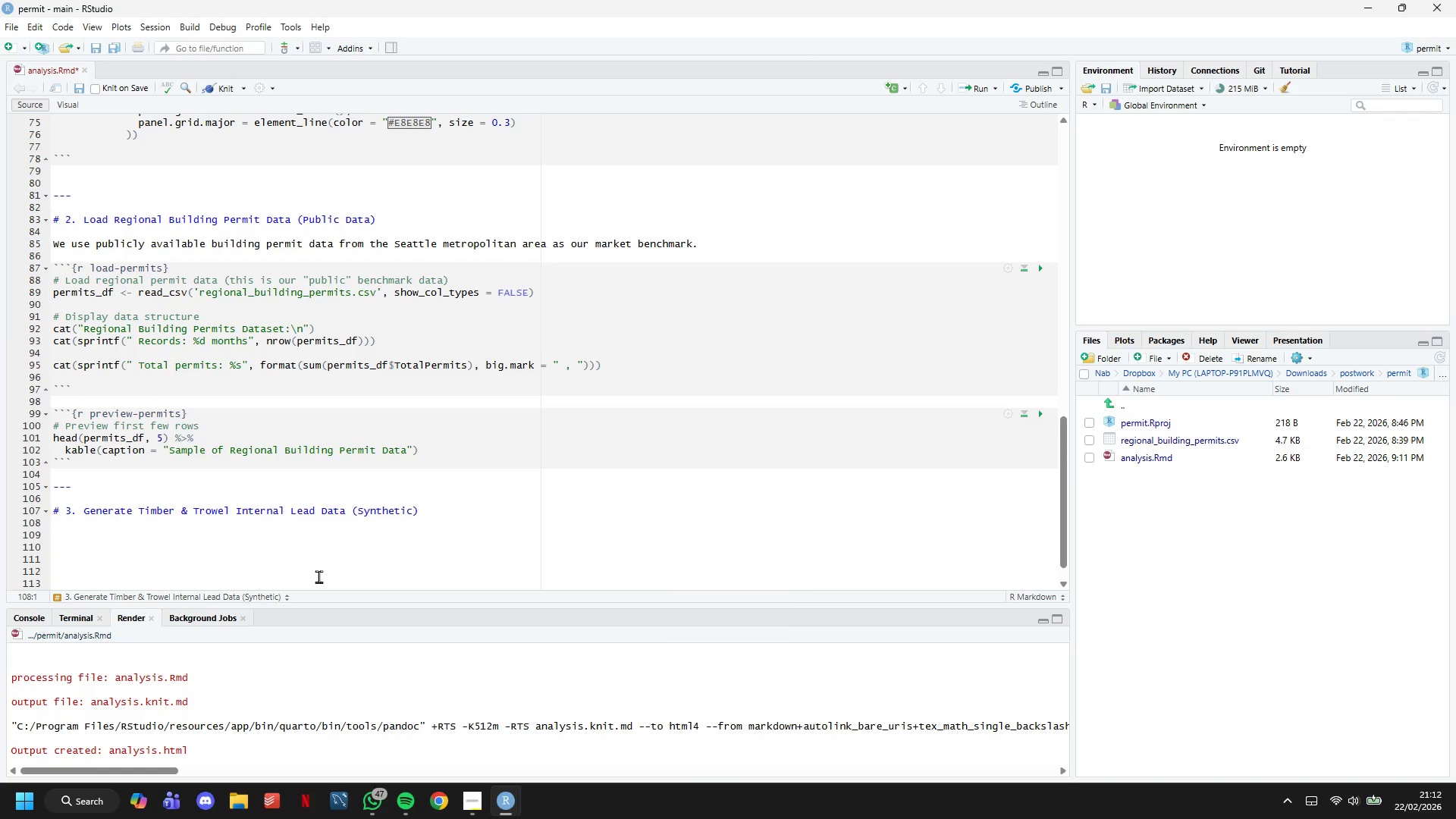 
key(Enter)
 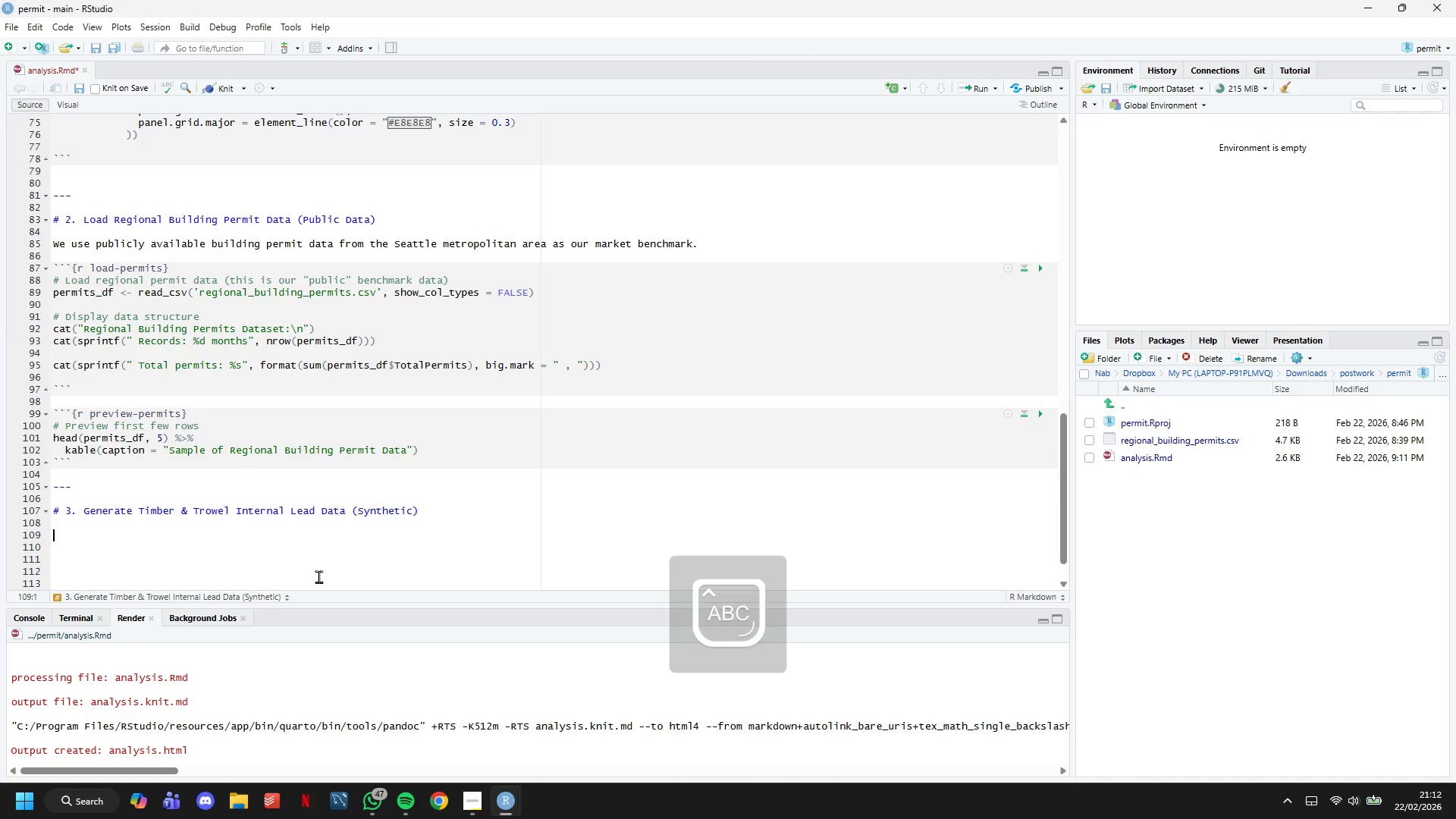 
type(Now we create our company's internal CRM data - monthly lead inquiries that woudl )
key(Backspace)
key(Backspace)
key(Backspace)
type(ld realistically correlate with )
 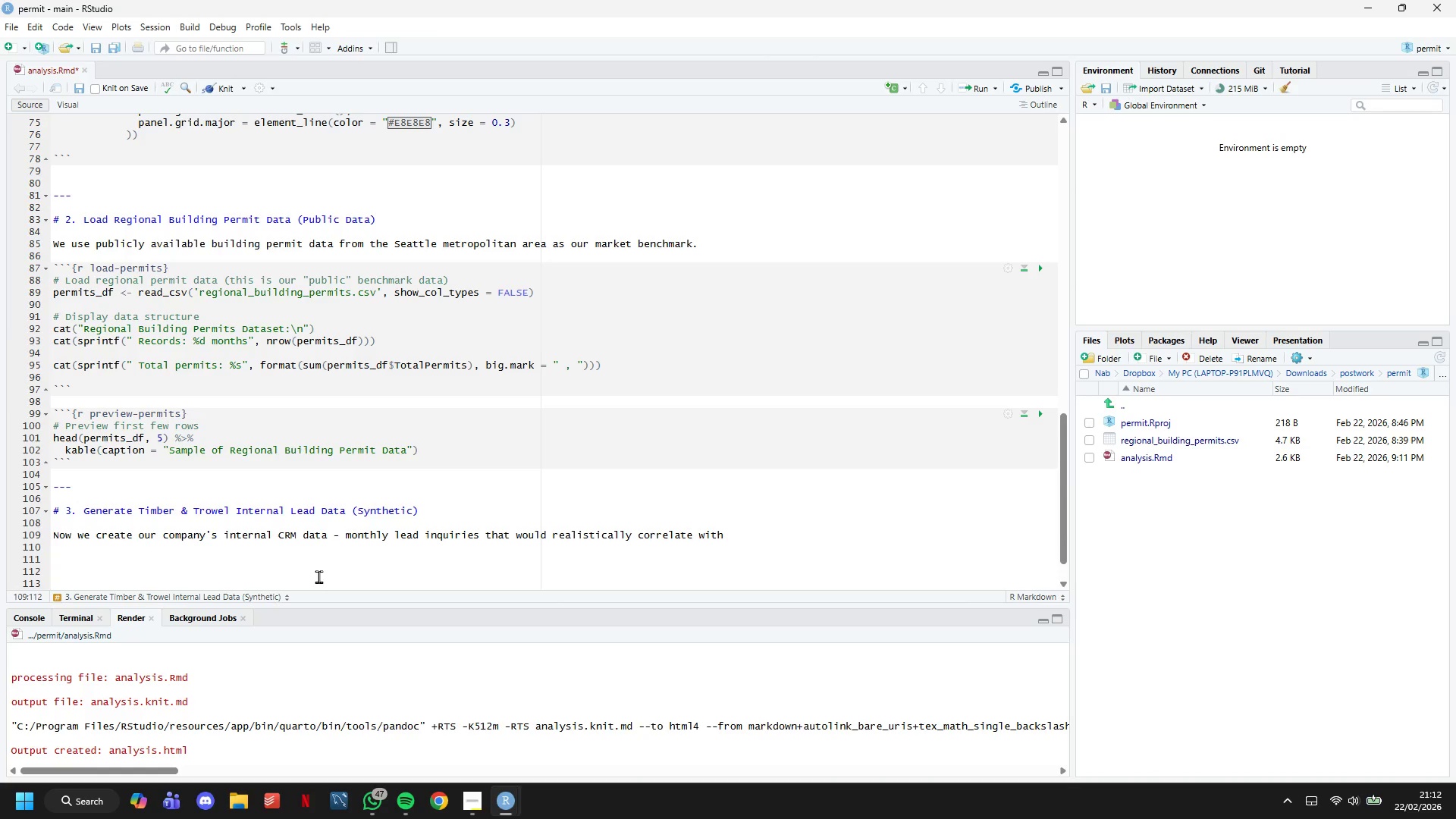 
type((but outf)
key(Backspace)
type(e)
key(Backspace)
type(perform)
 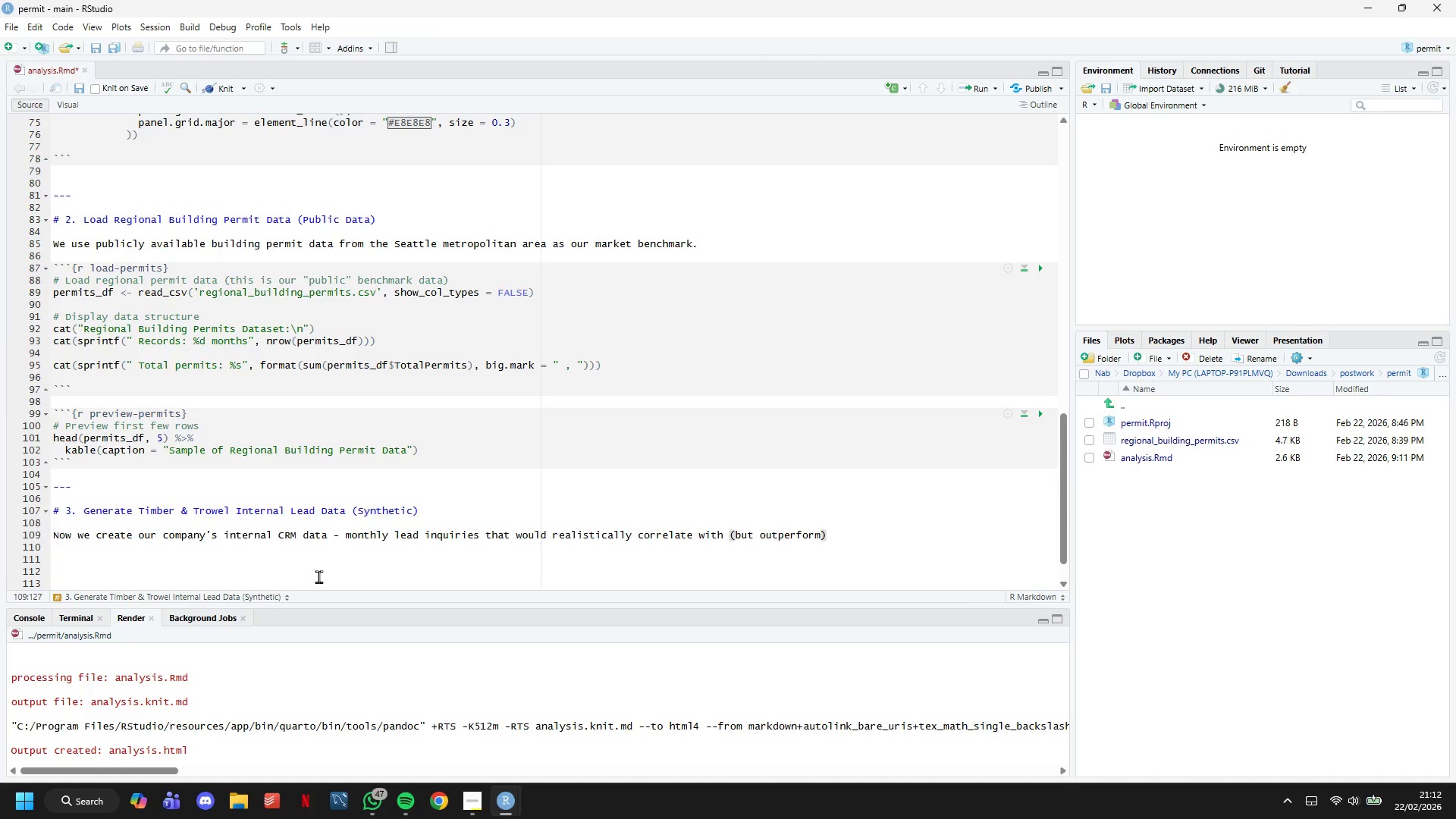 
key(ArrowRight)
 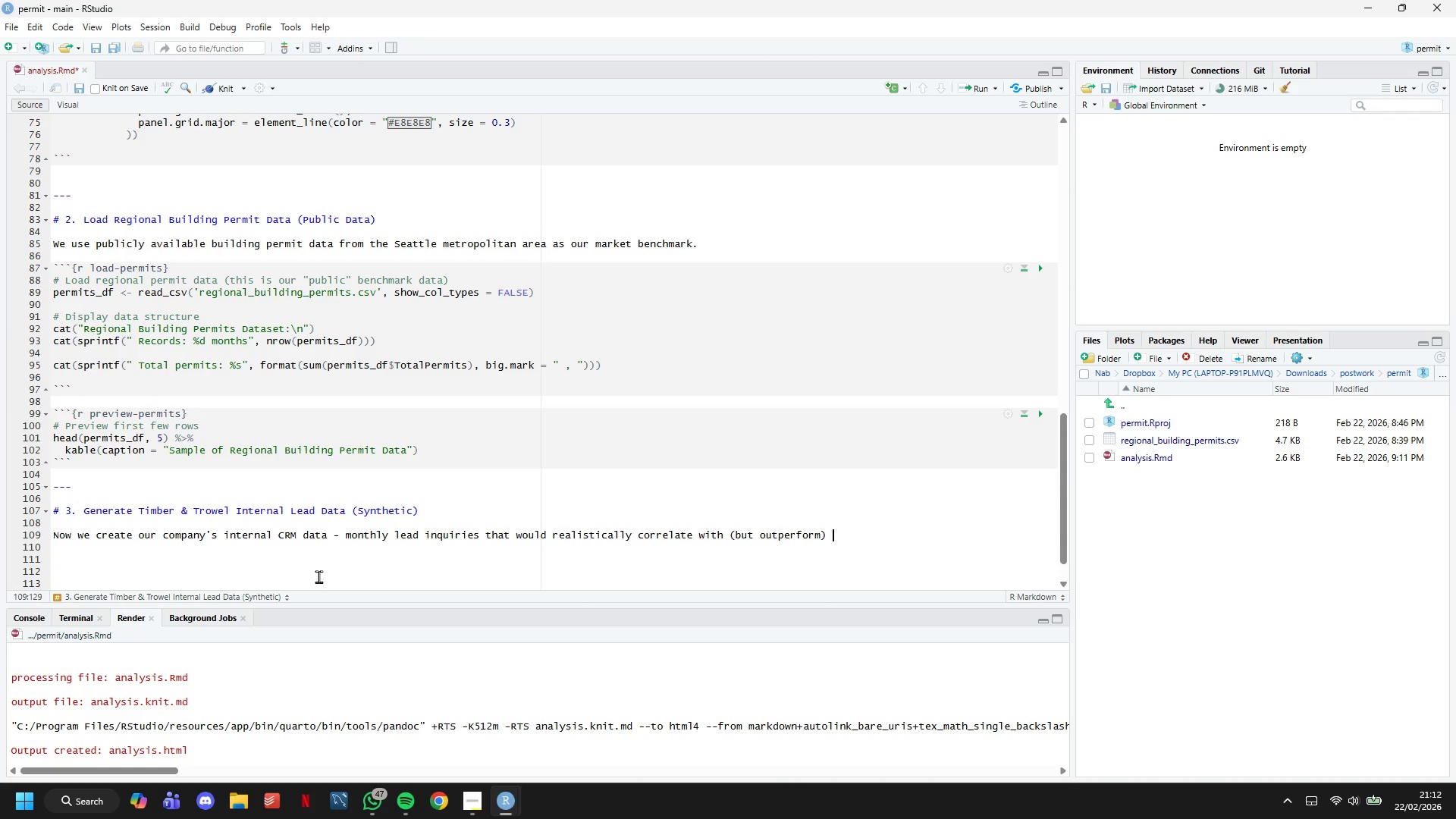 
type( the amrke)
key(Backspace)
key(Backspace)
key(Backspace)
key(Backspace)
key(Backspace)
type(market.)
 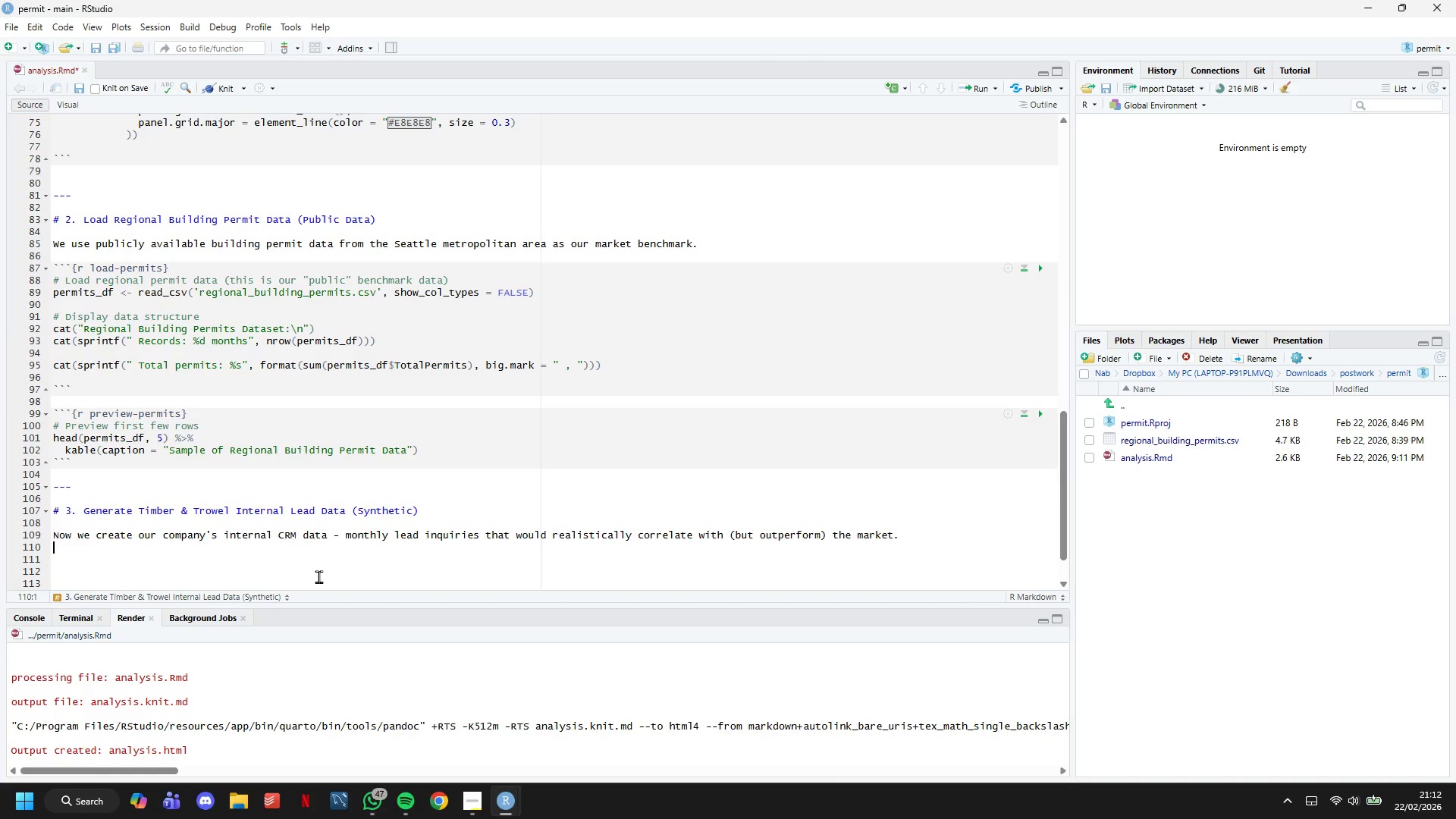 
key(Enter)
 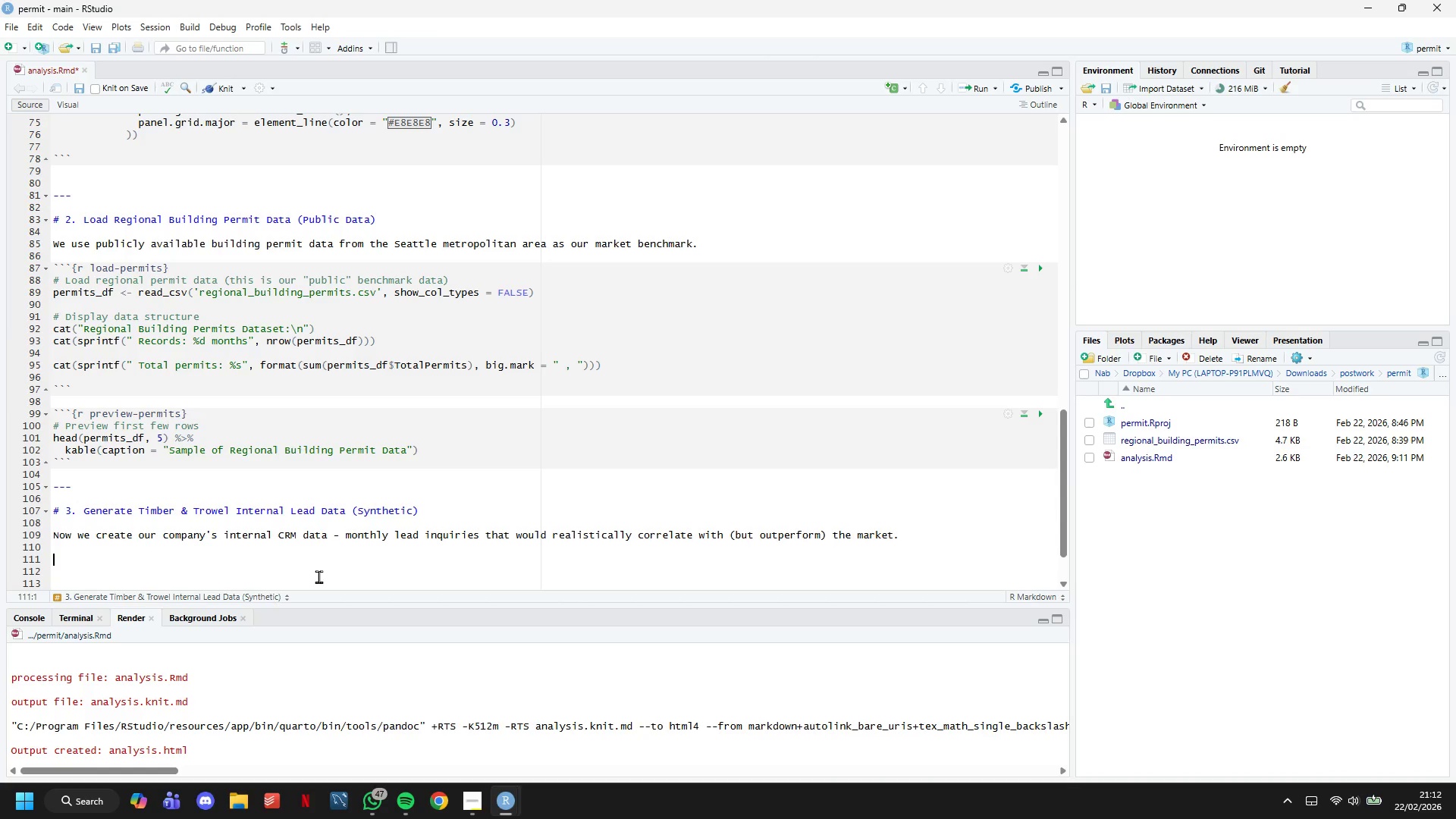 
key(Enter)
 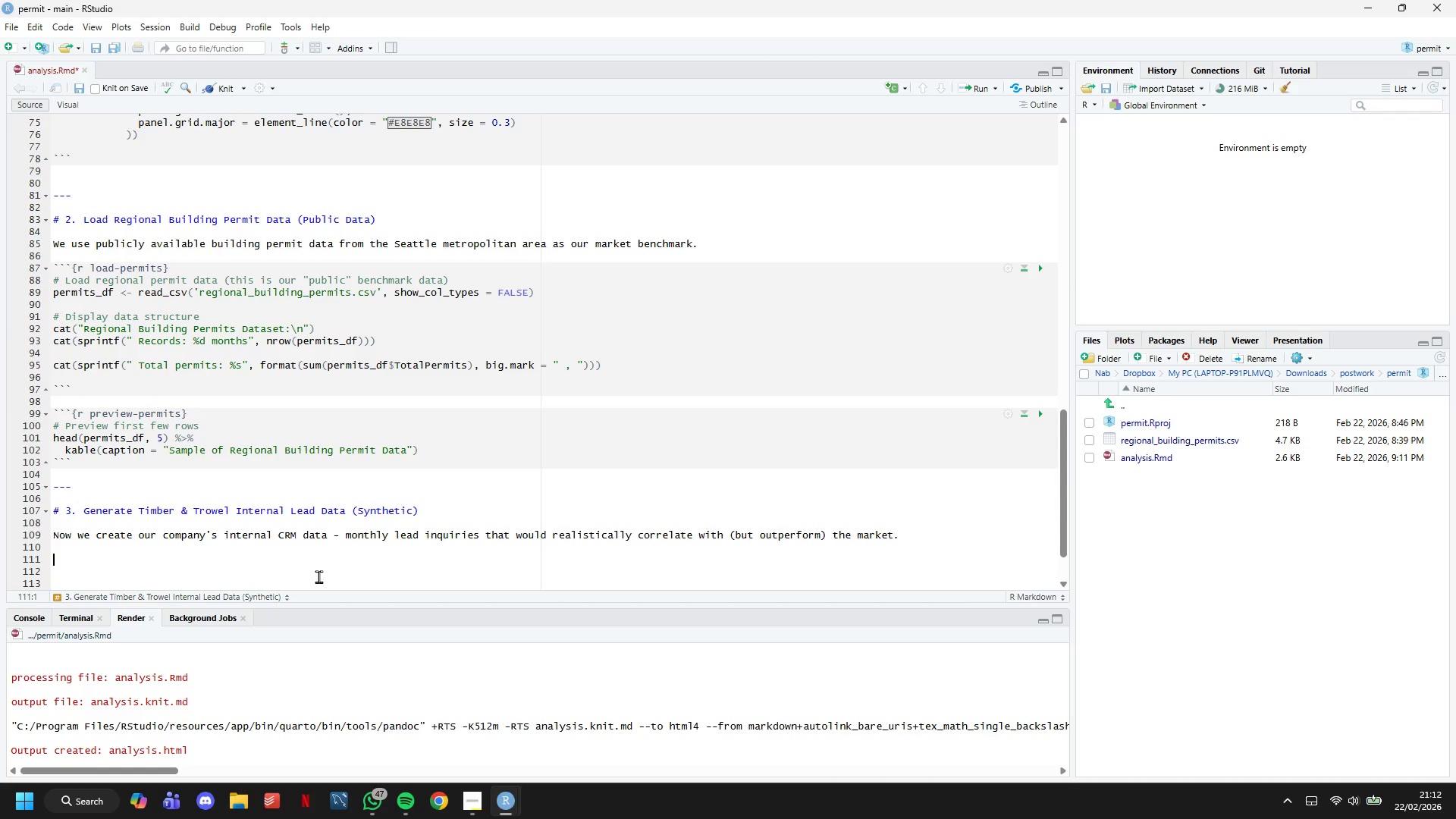 
key(Enter)
 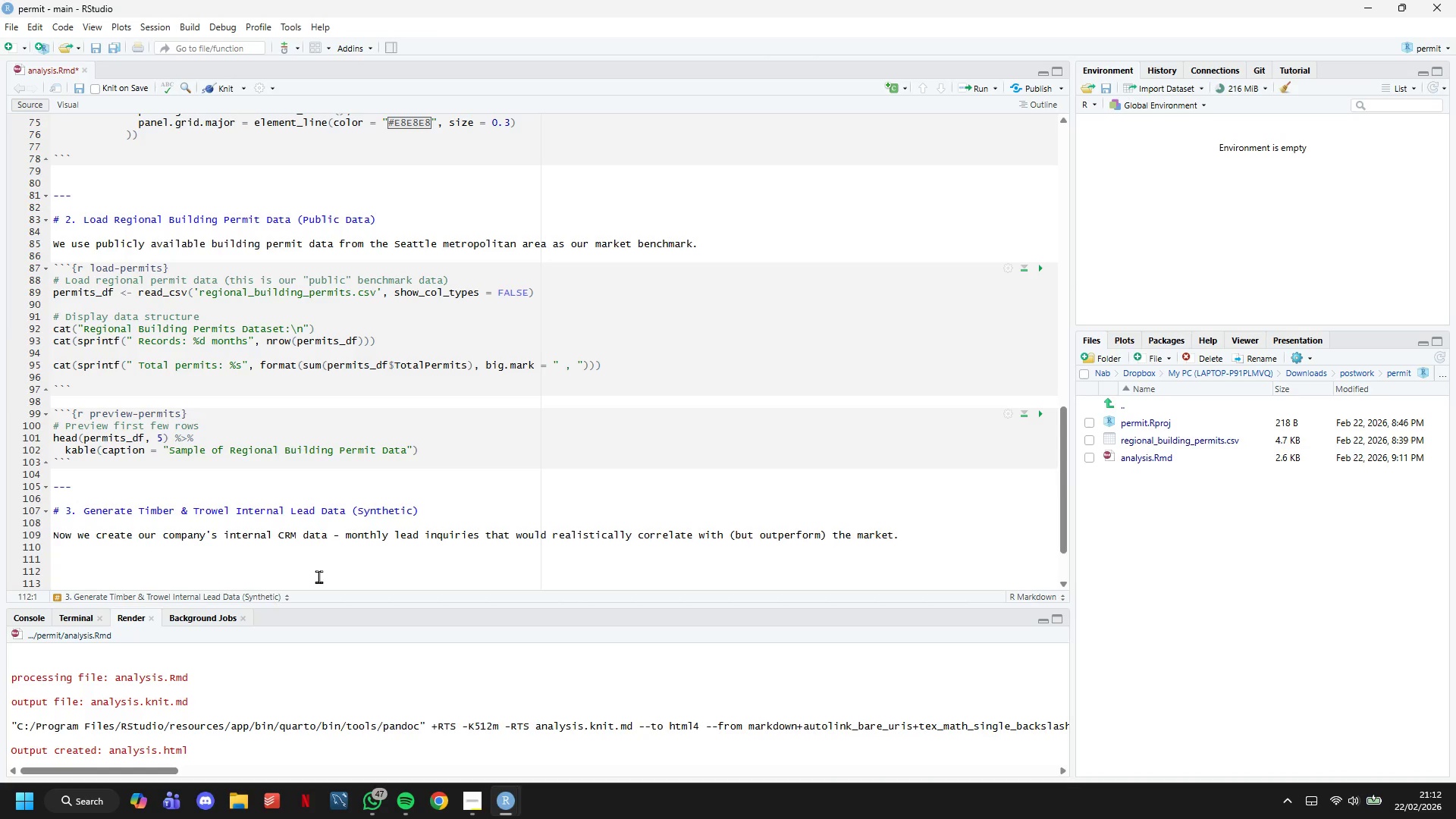 
scroll: coordinate [276, 308], scroll_direction: down, amount: 6.0
 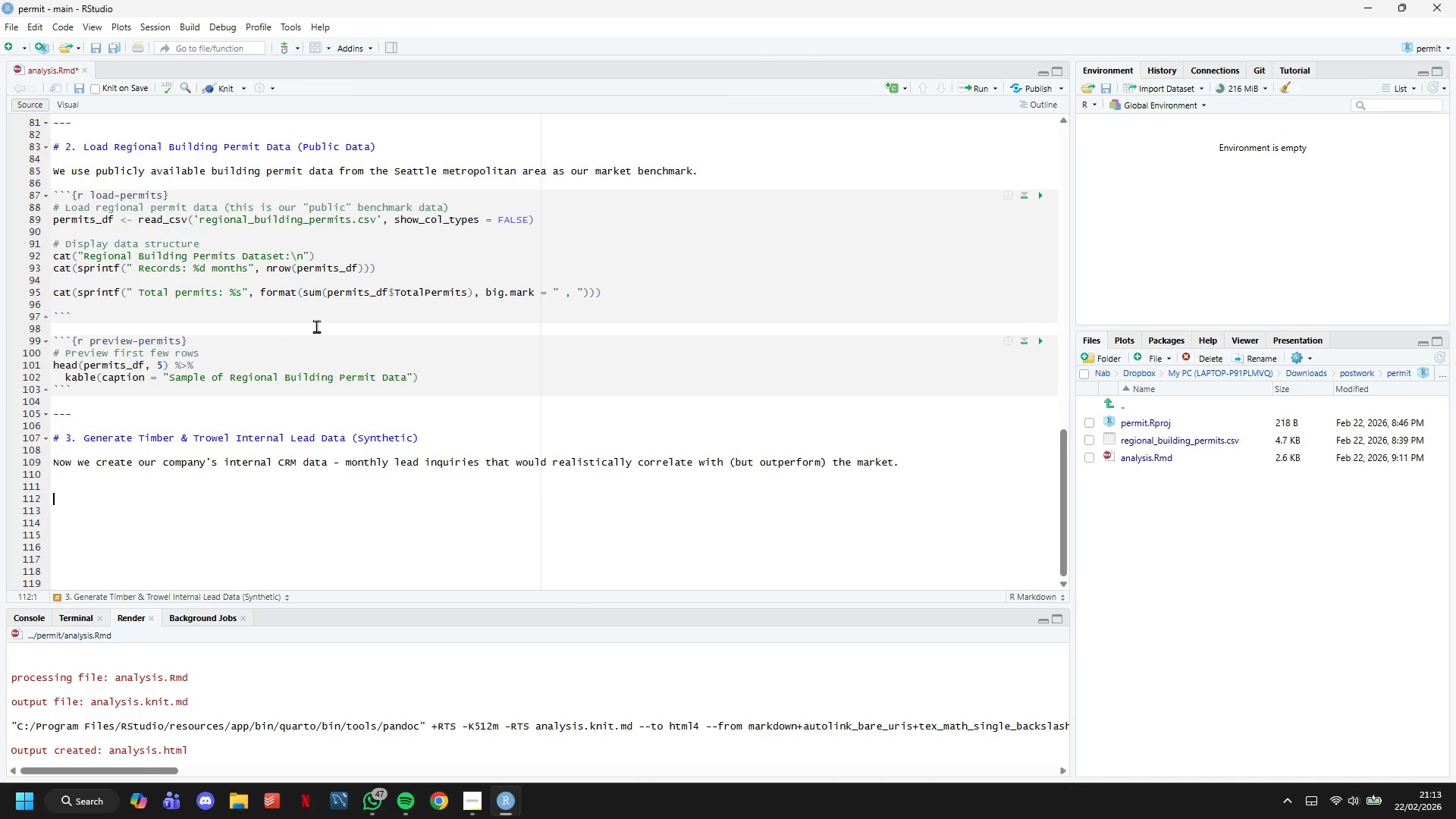 
key(Backspace)
 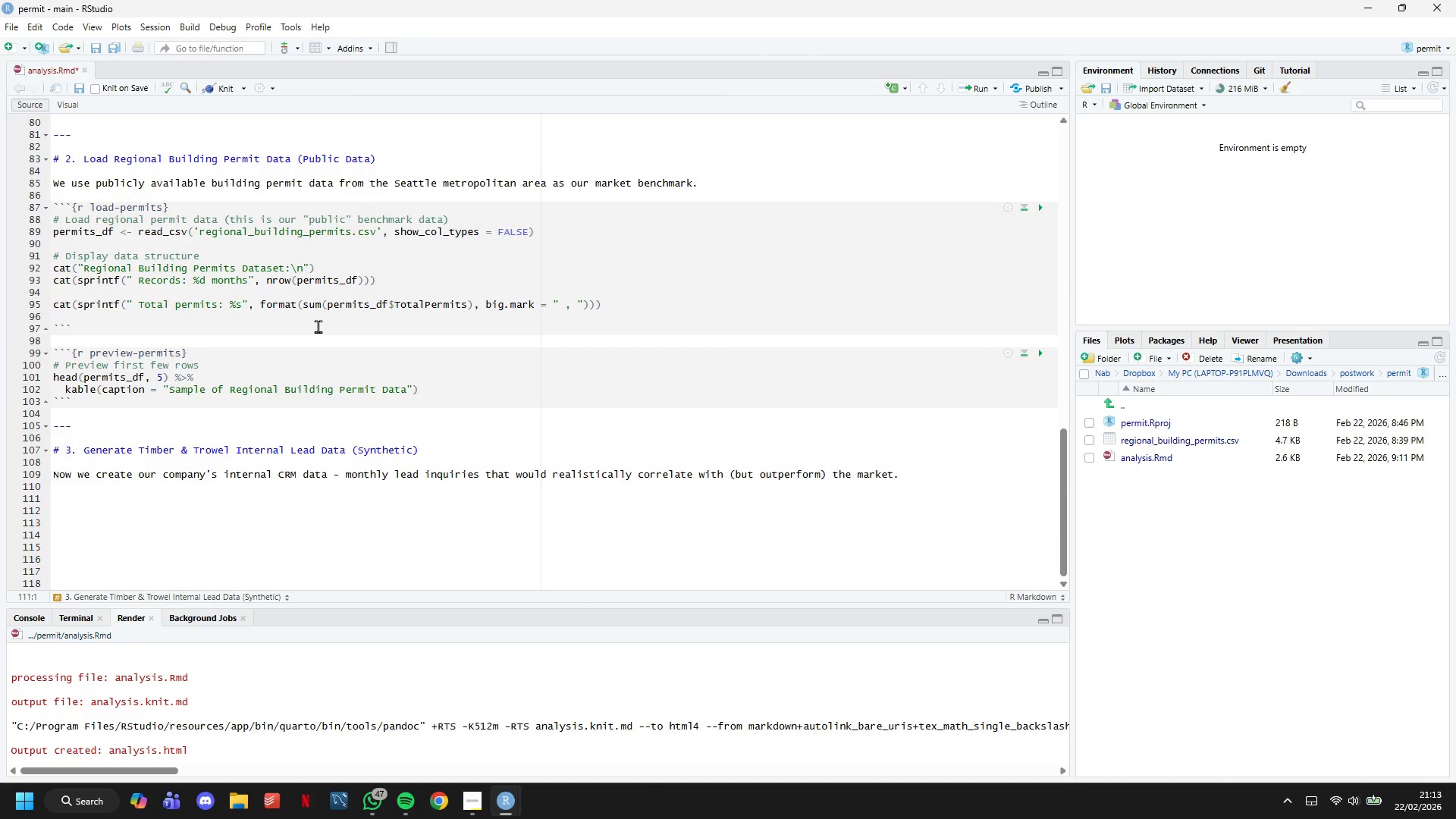 
key(Backquote)
 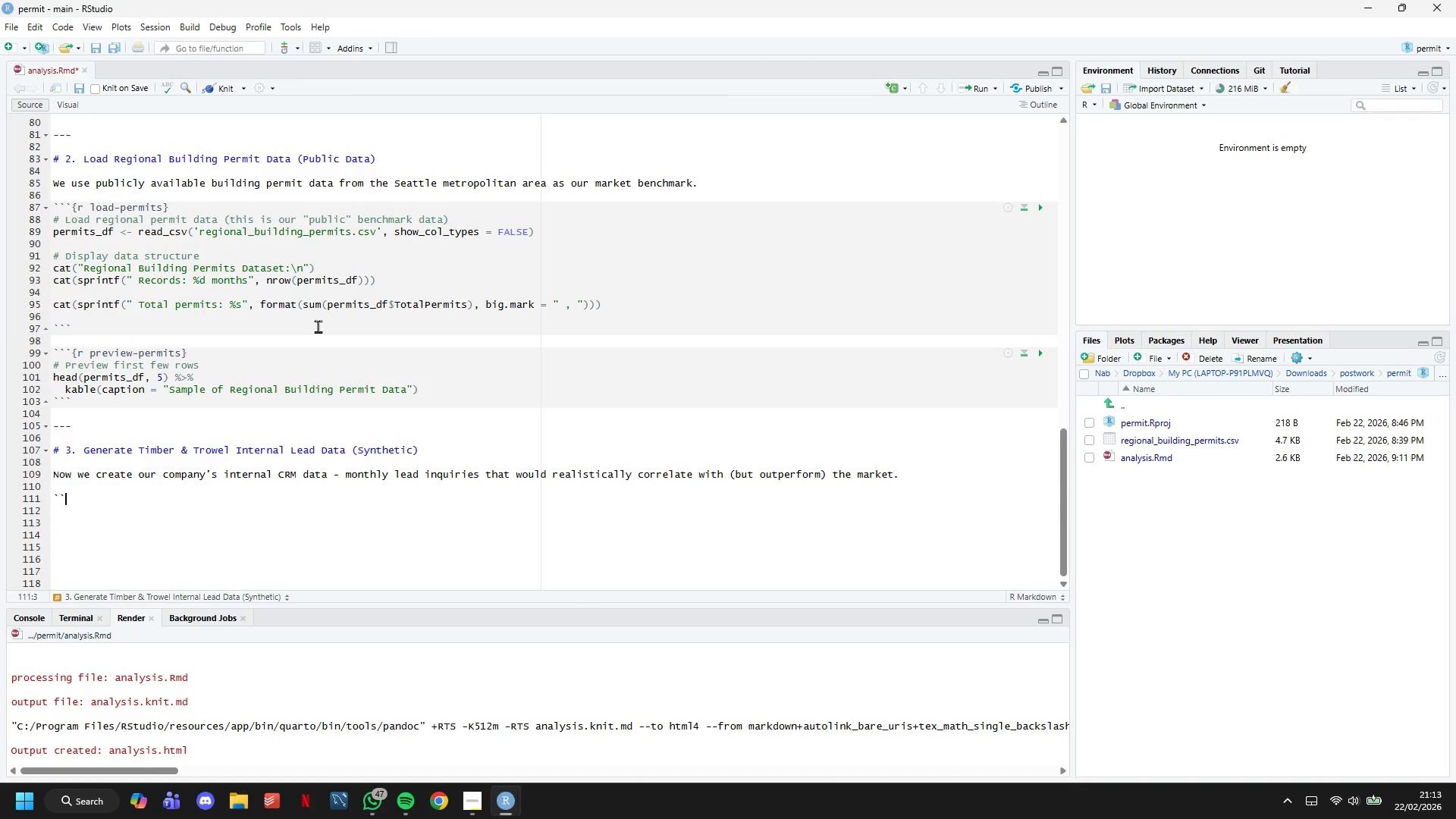 
key(Backquote)
 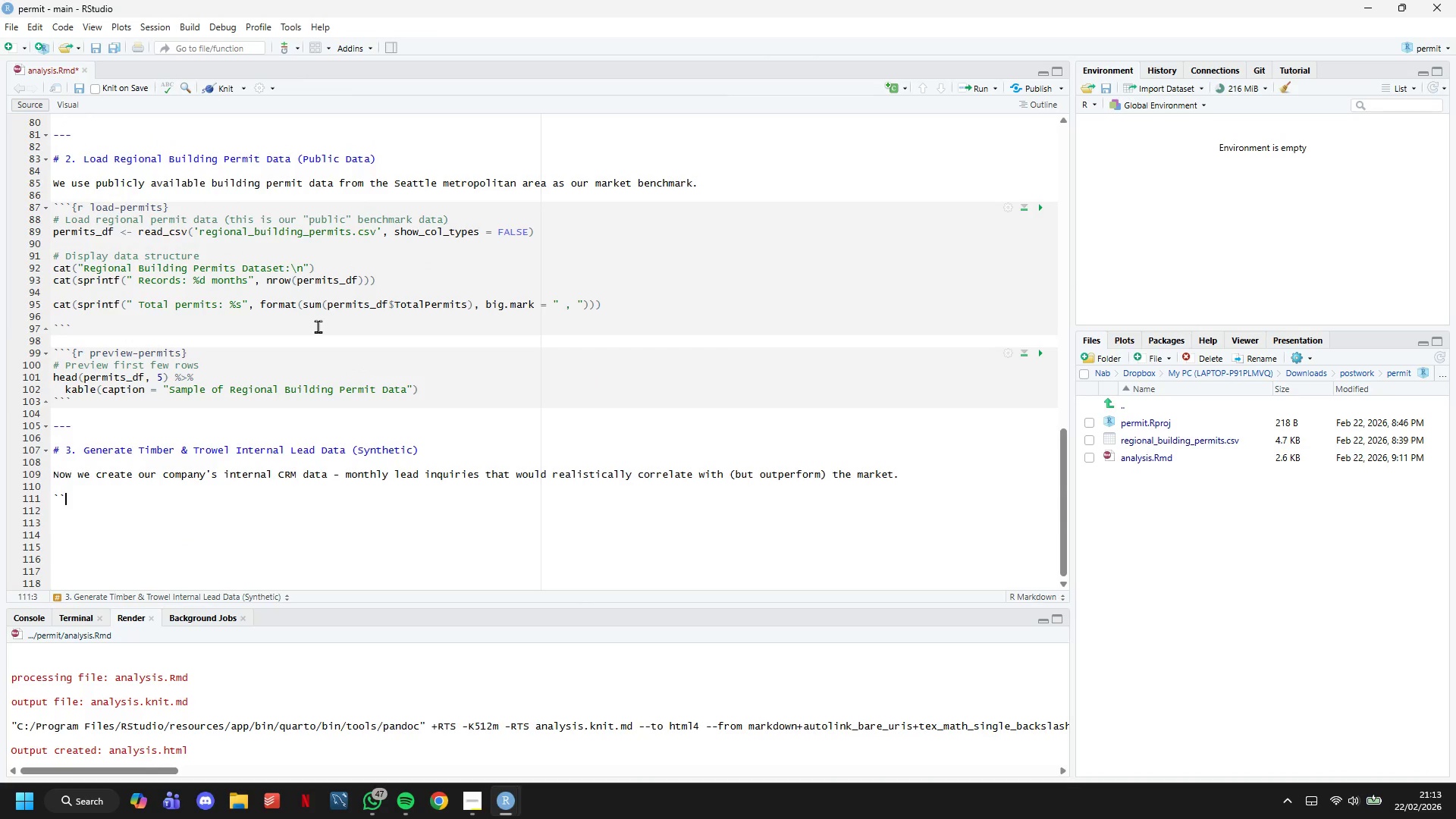 
key(Backquote)
 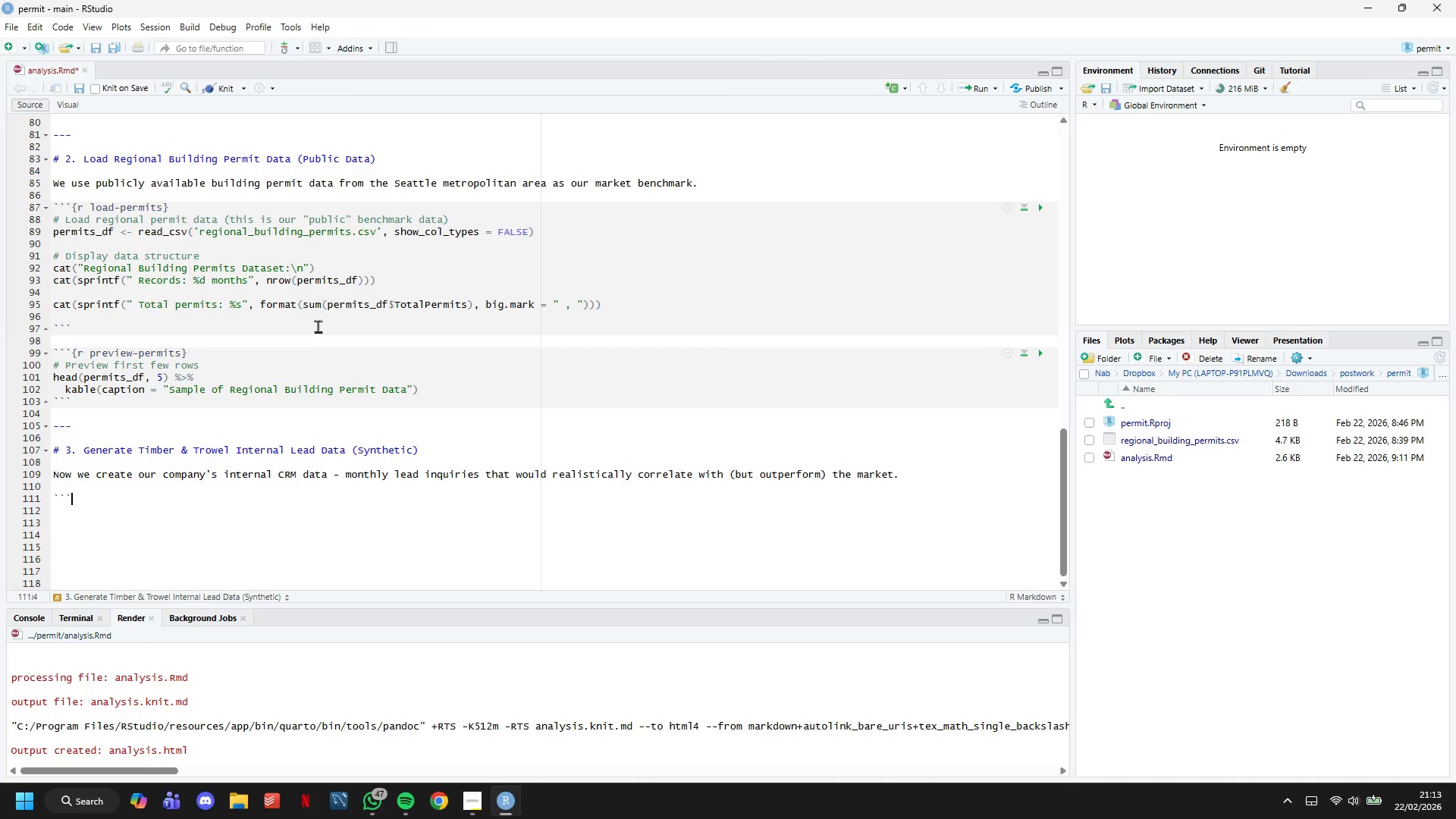 
key(Enter)
 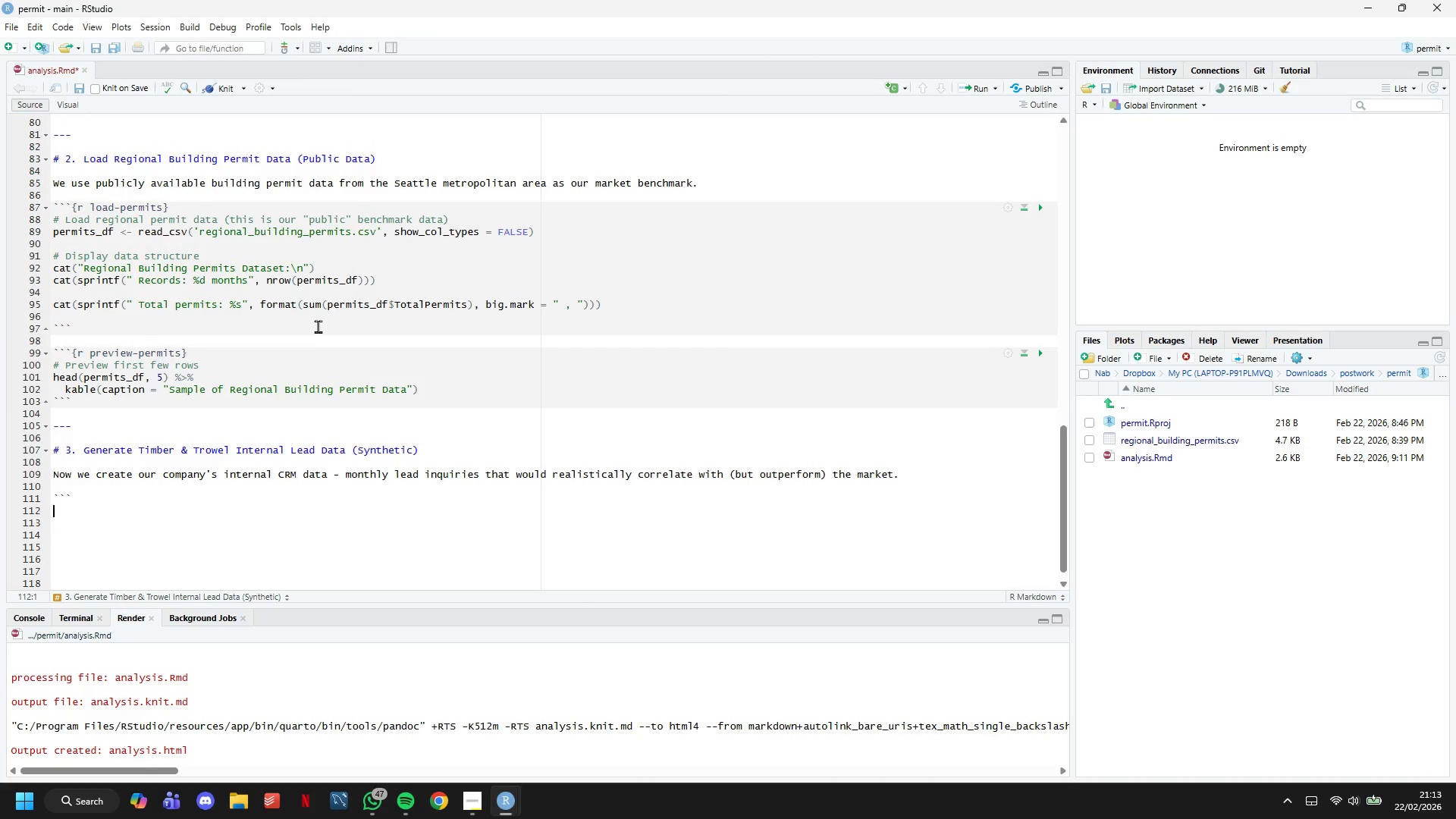 
key(Backquote)
 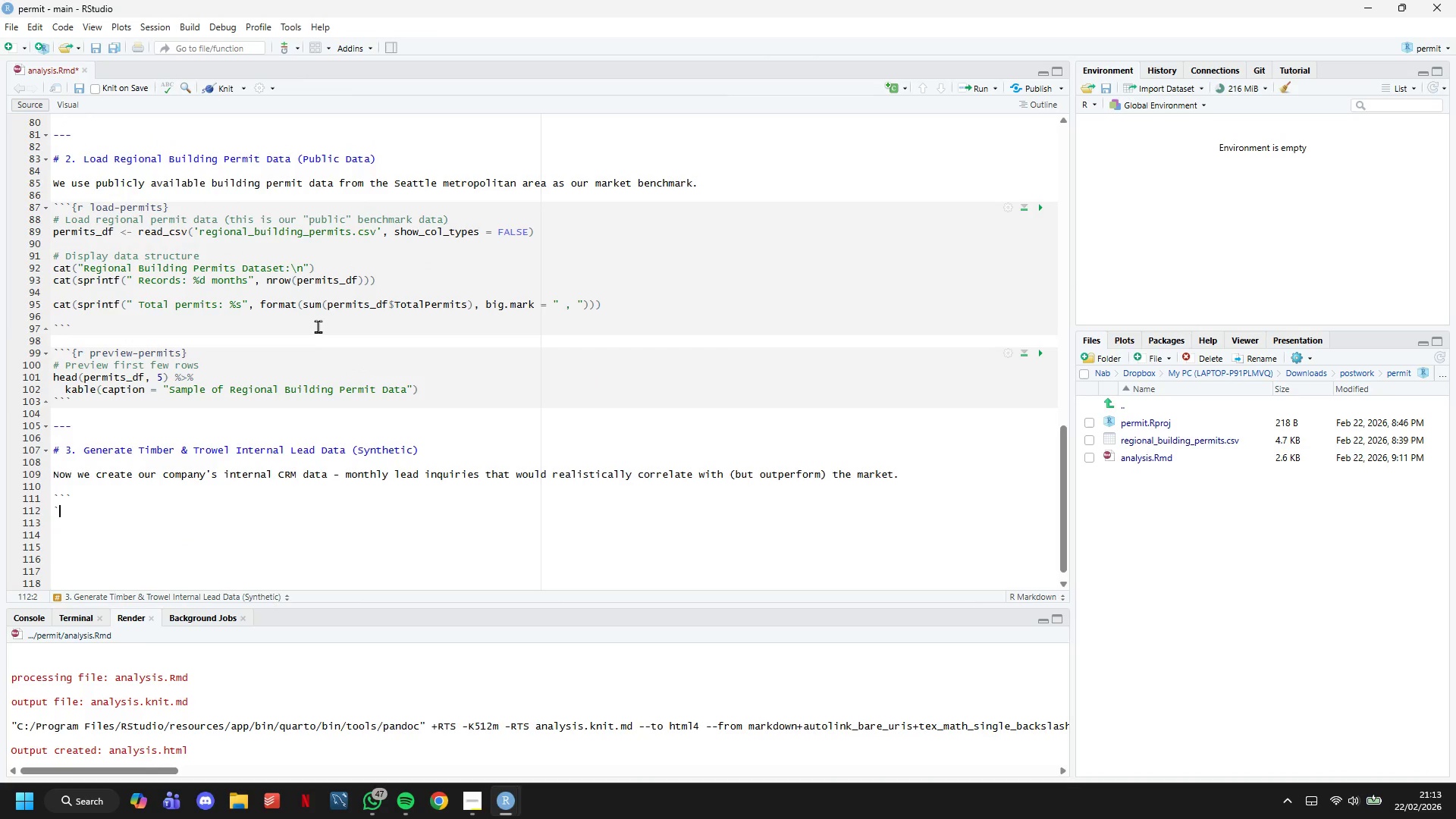 
key(Backquote)
 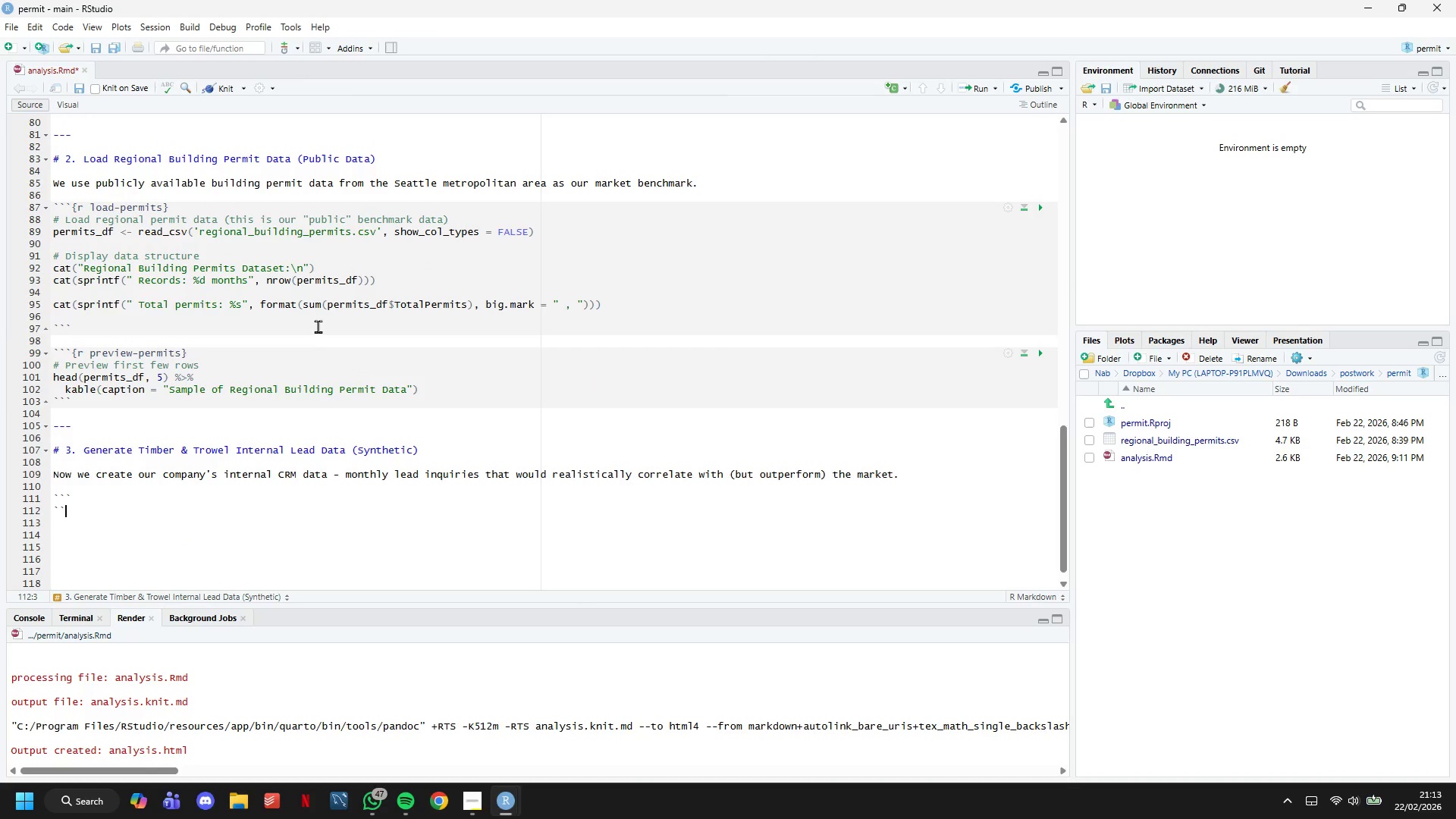 
key(Backquote)
 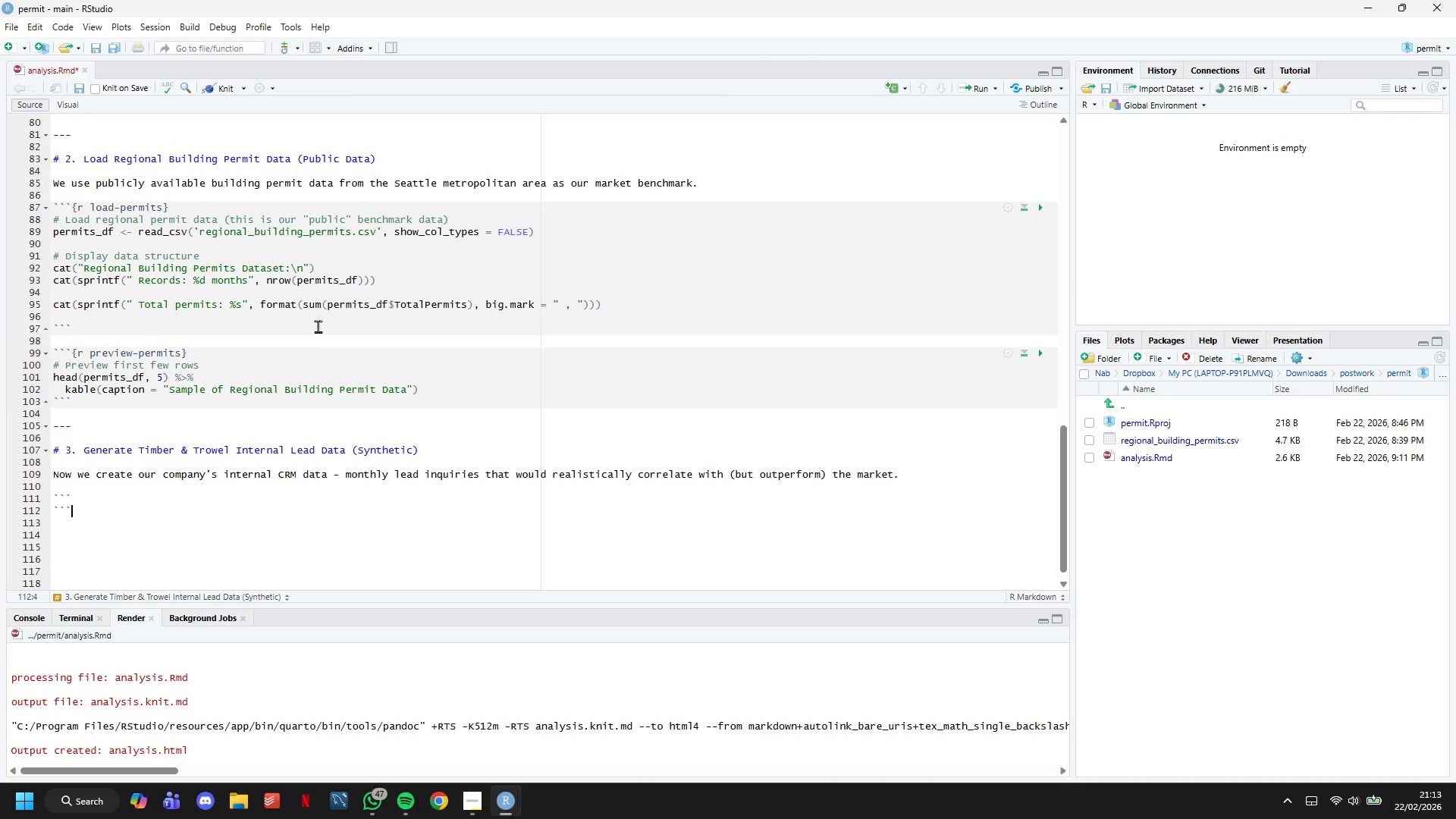 
key(ArrowUp)
 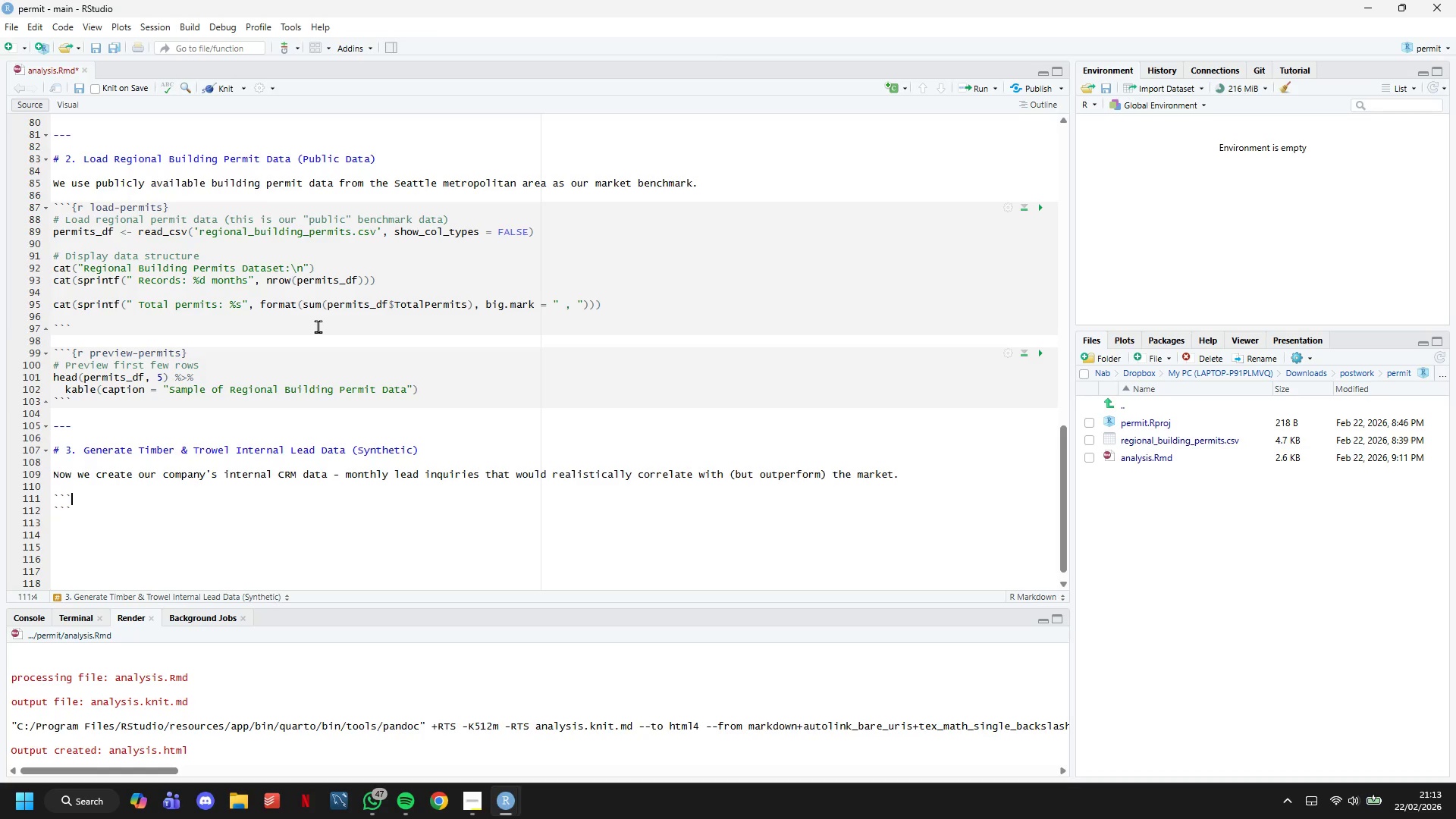 
type({r lead0)
key(Backspace)
type(-generation-function)
 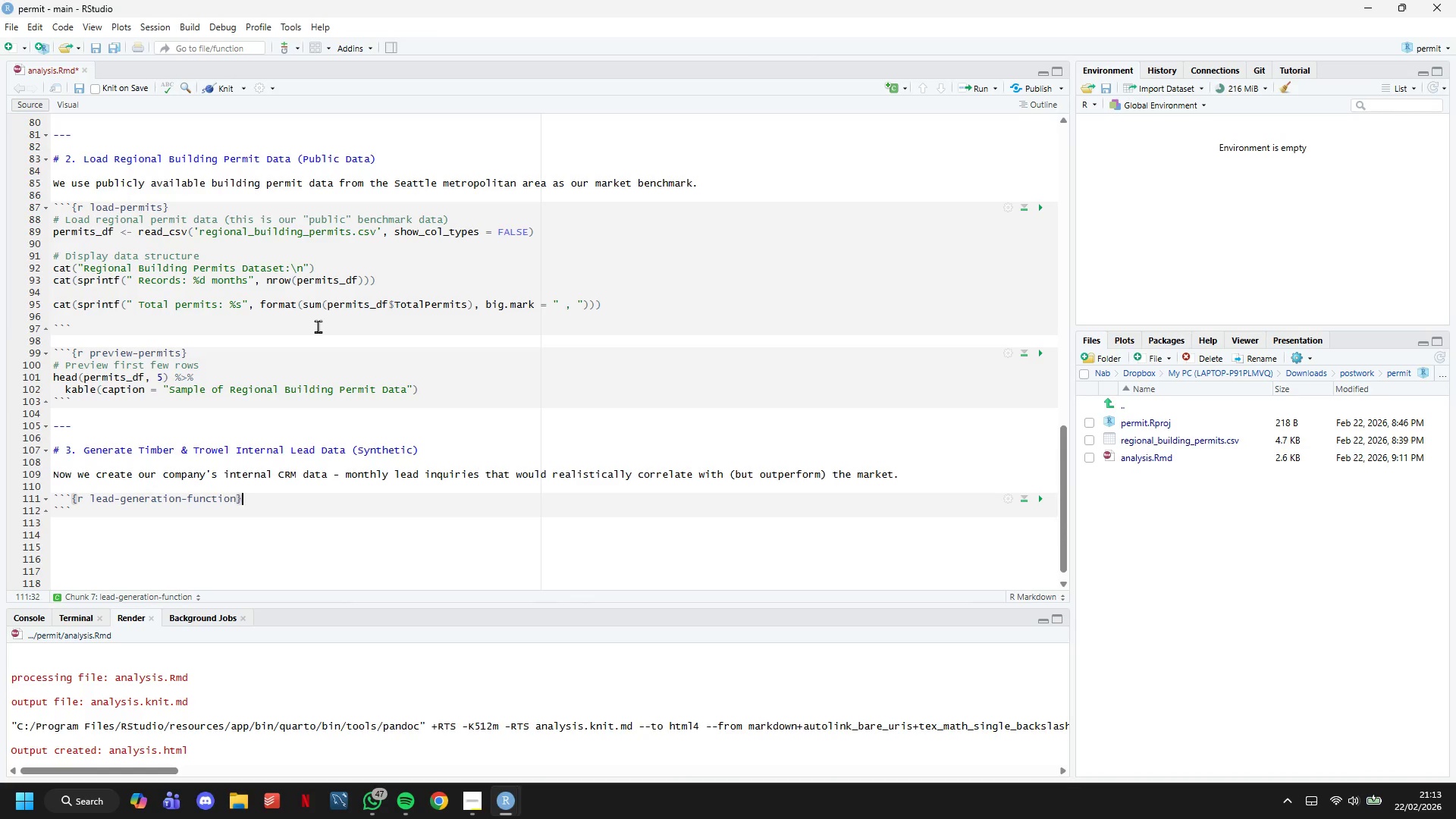 
key(ArrowRight)
 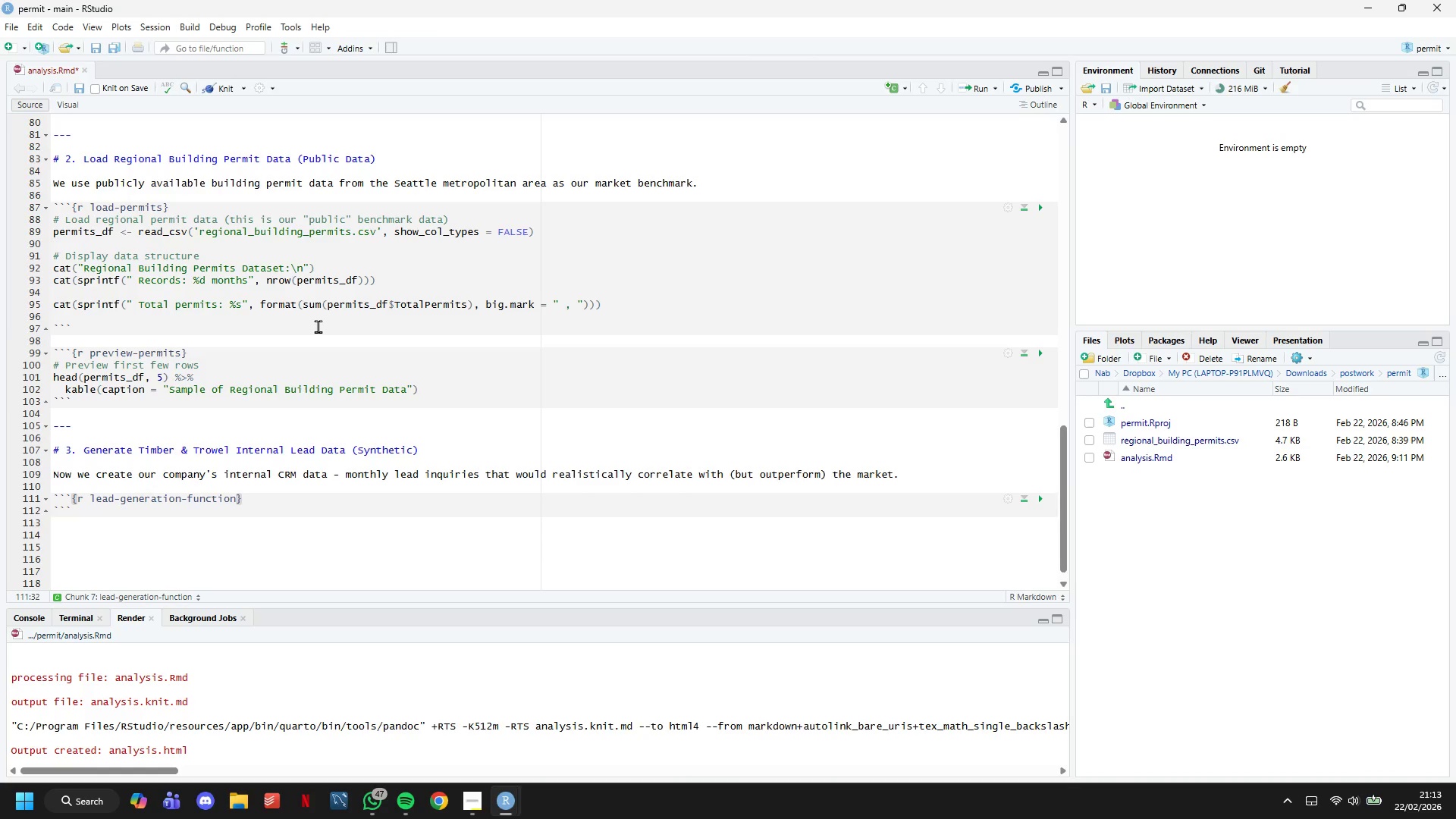 
key(Enter)
 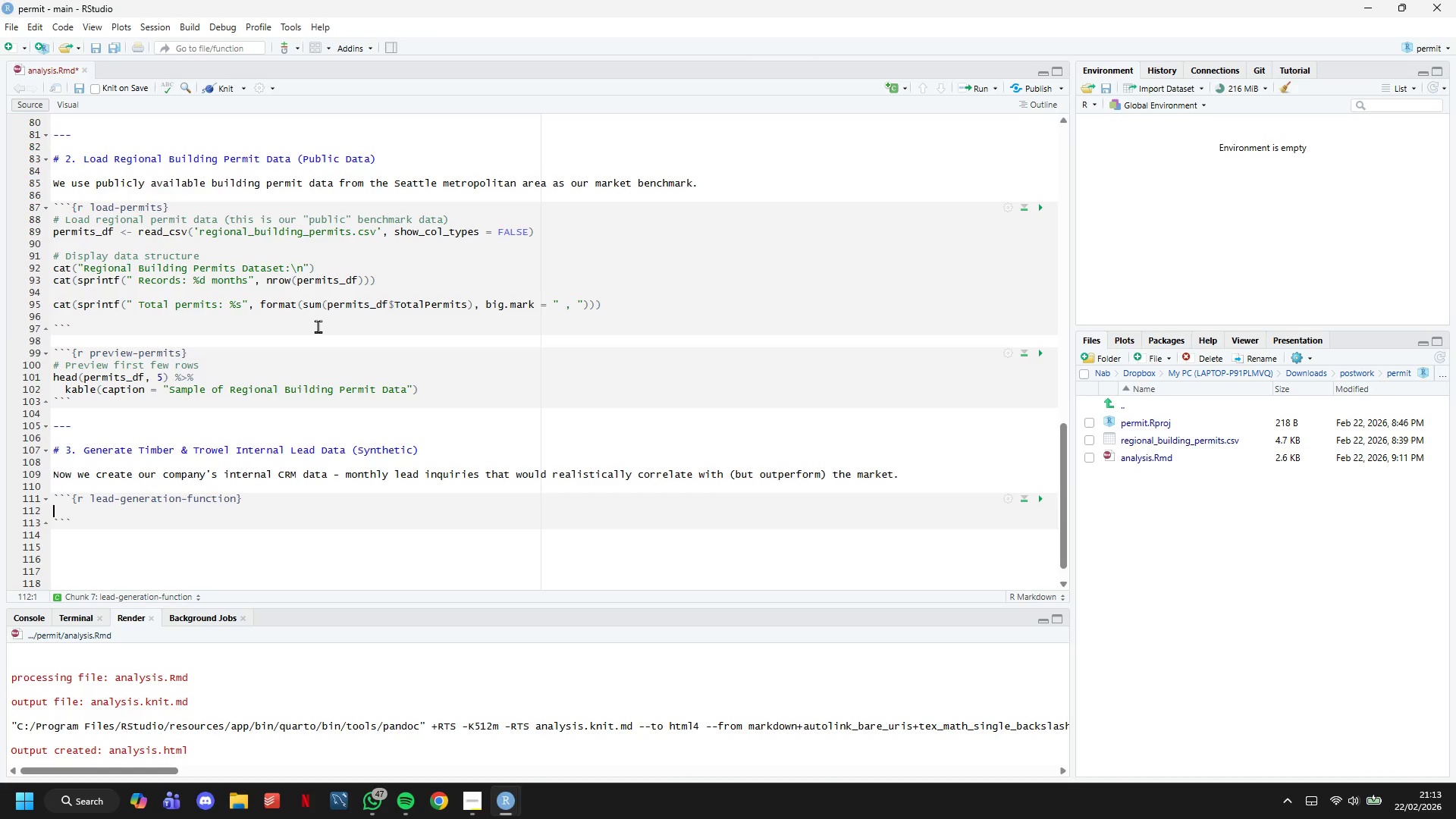 
type(# D)
key(Backspace)
type(Function to generate realistic company leads based on market activity)
 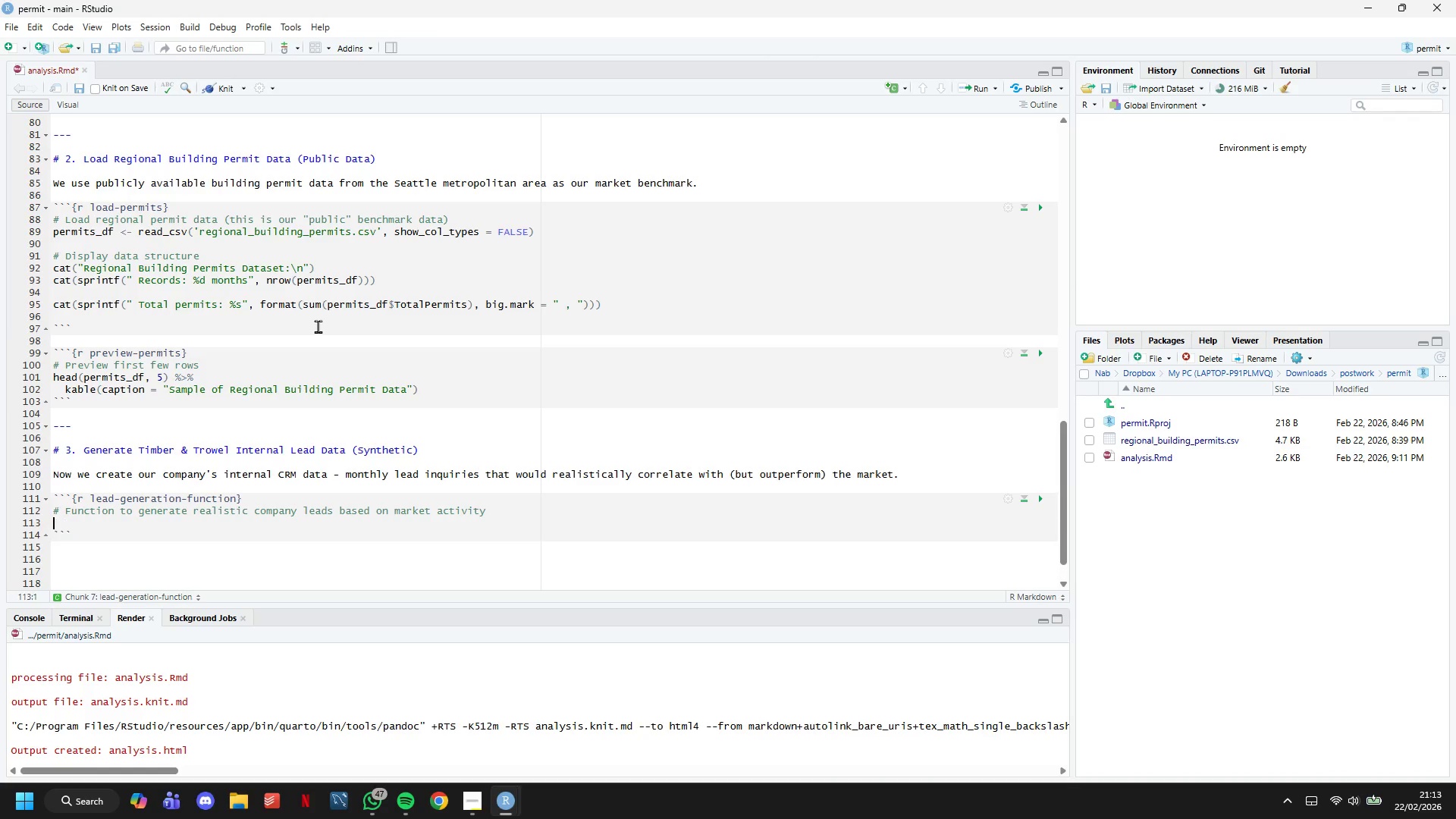 
key(Enter)
 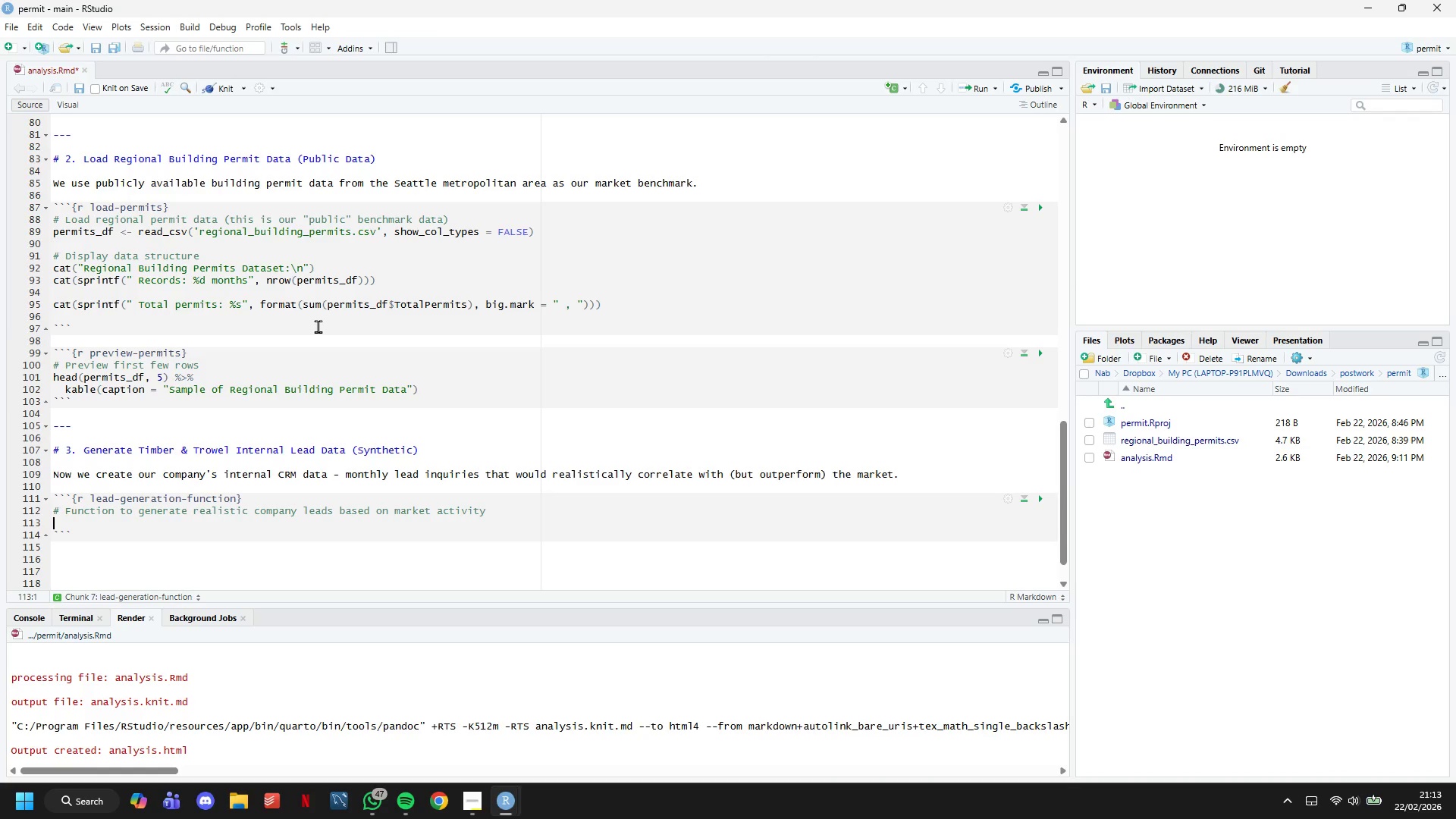 
key(Enter)
 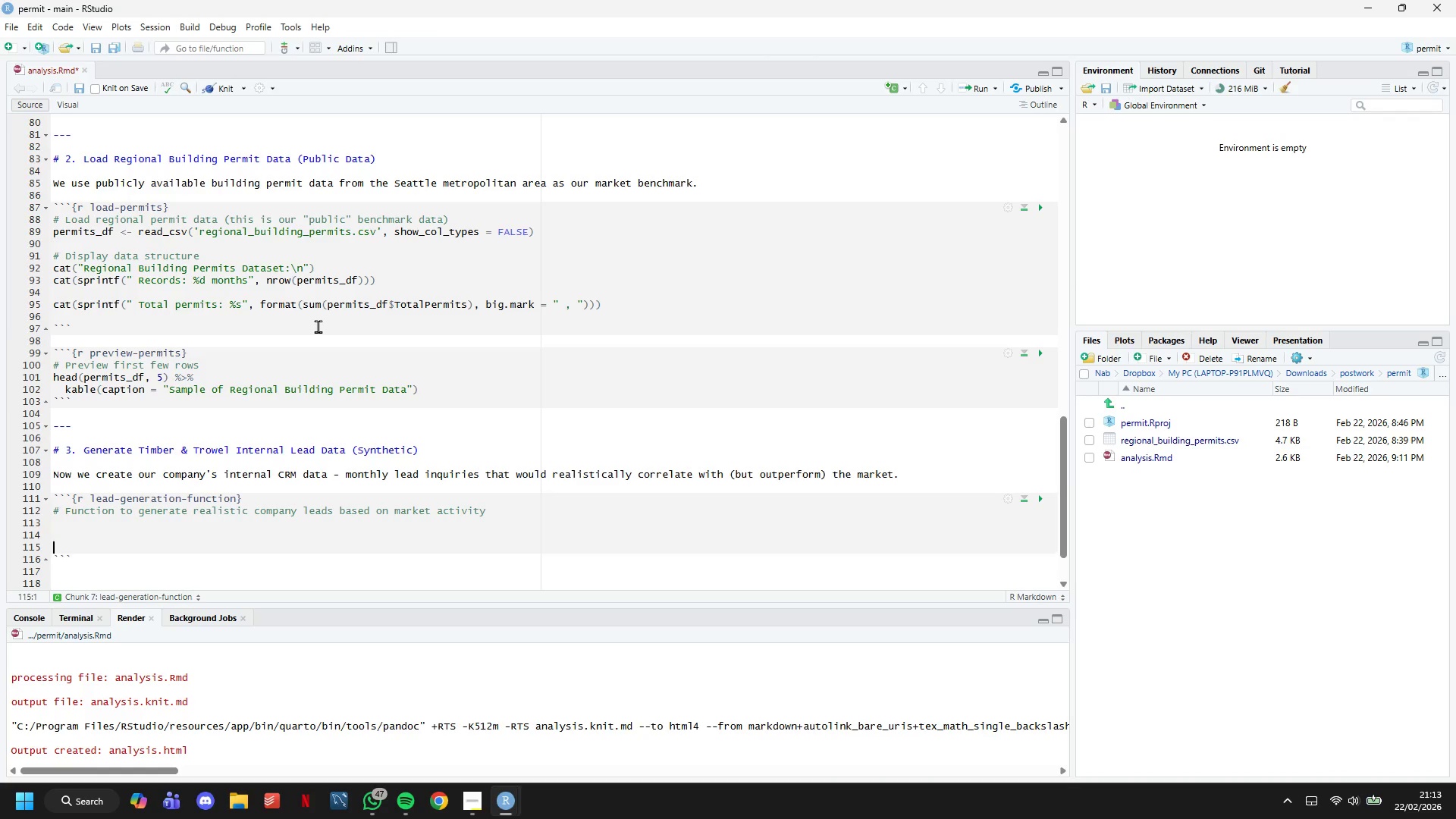 
key(Enter)
 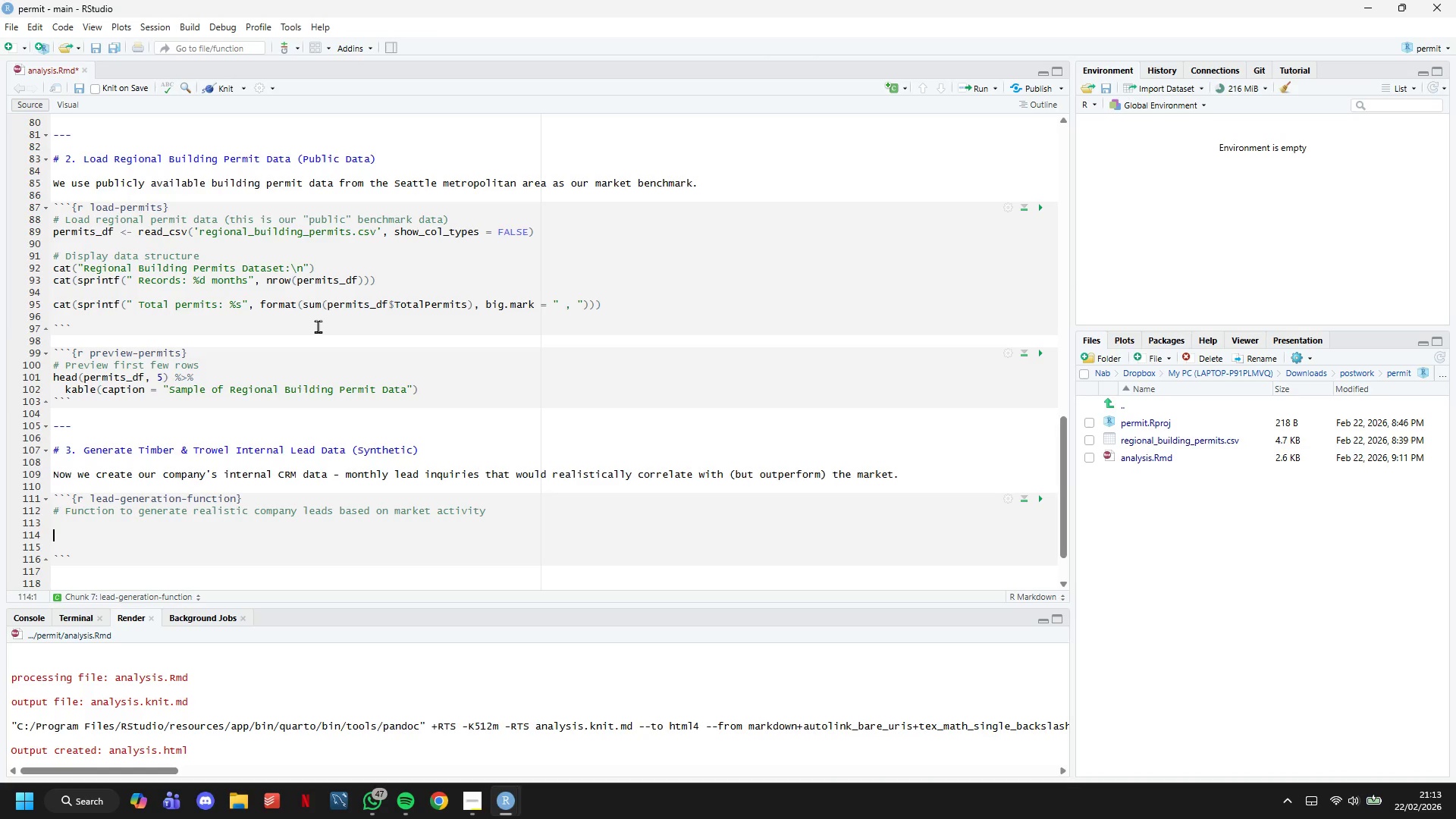 
key(ArrowUp)
 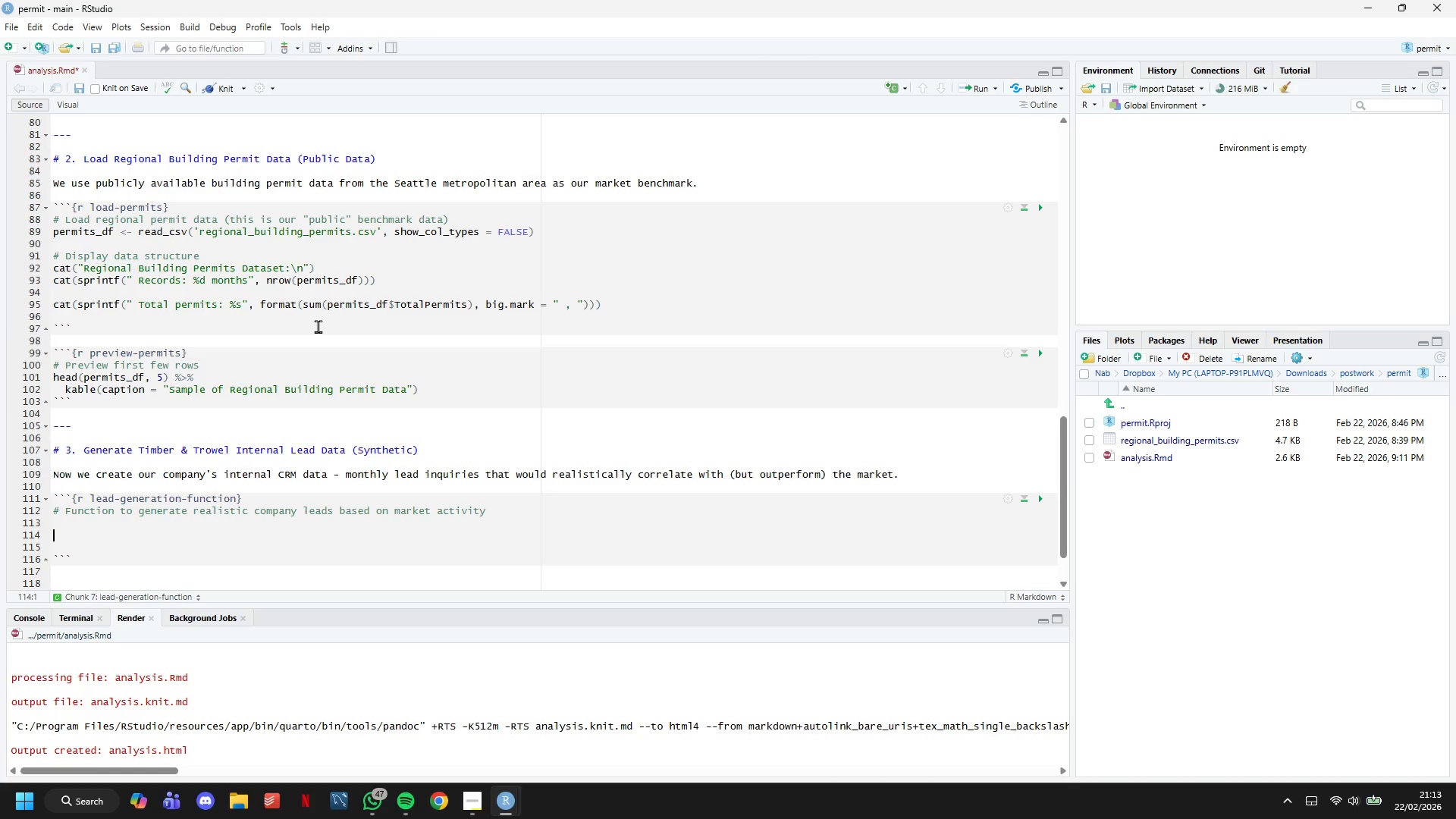 
key(ArrowUp)
 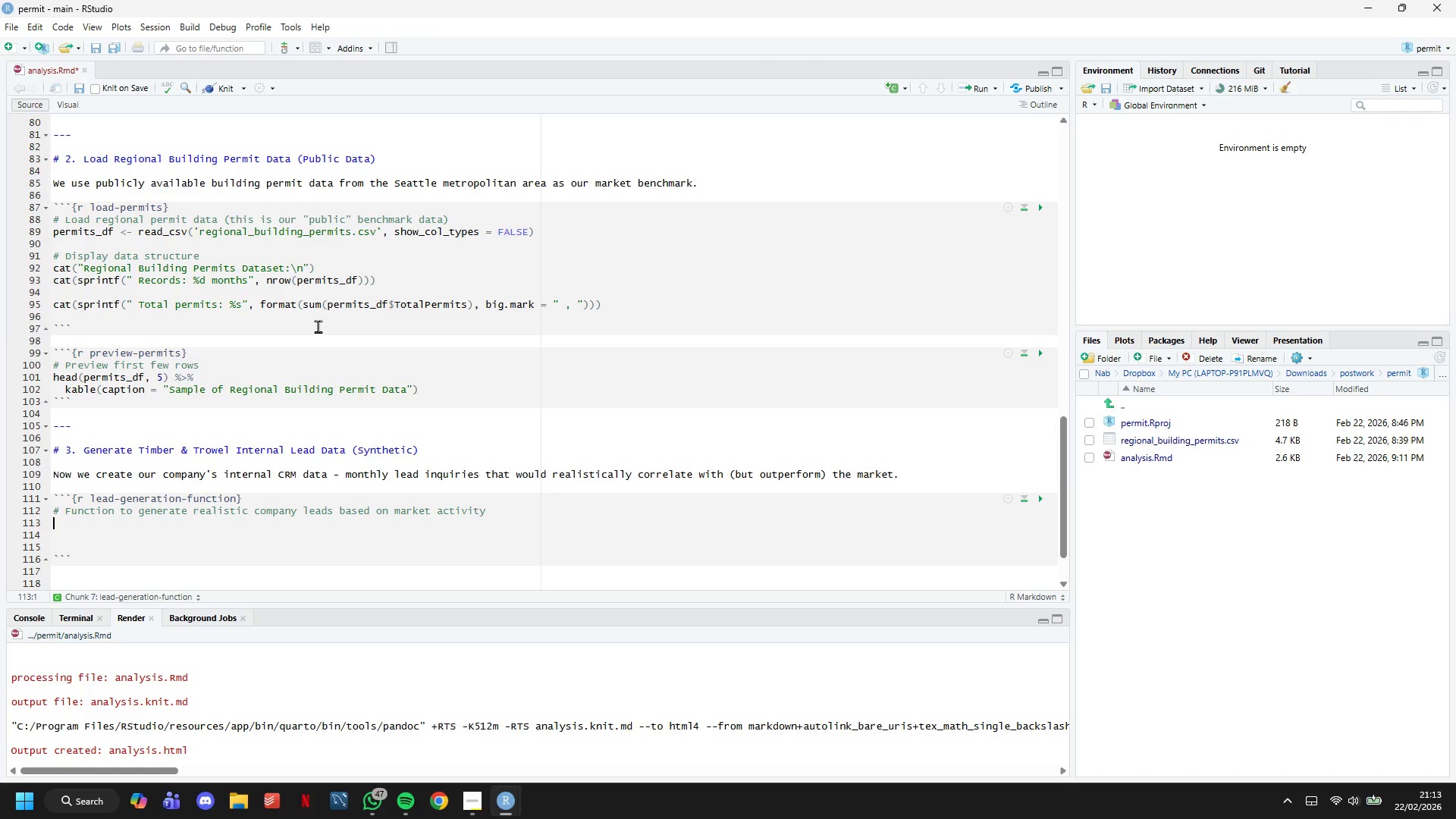 
type(generate_company_leads <- function()
 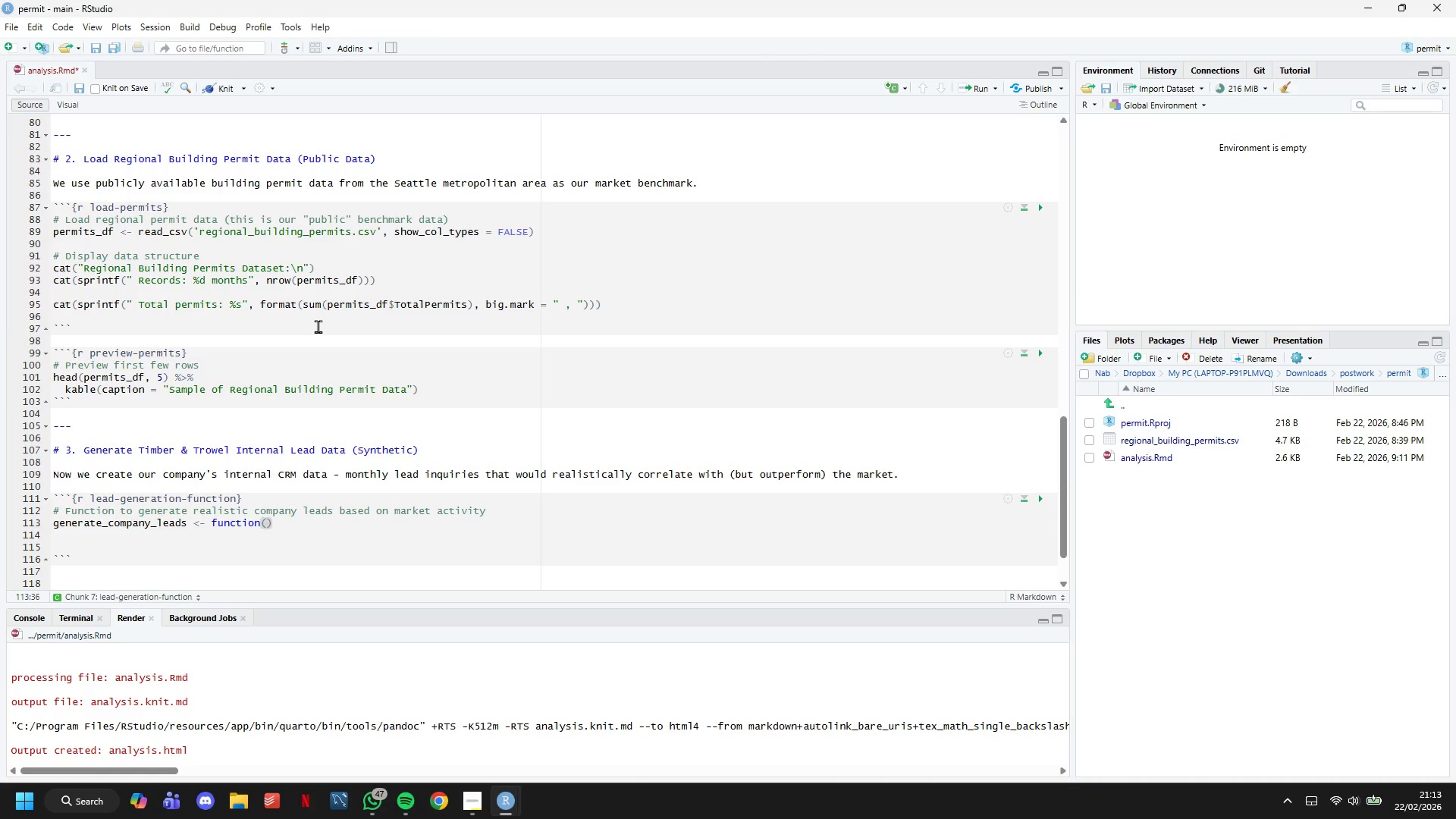 
wait(34.45)
 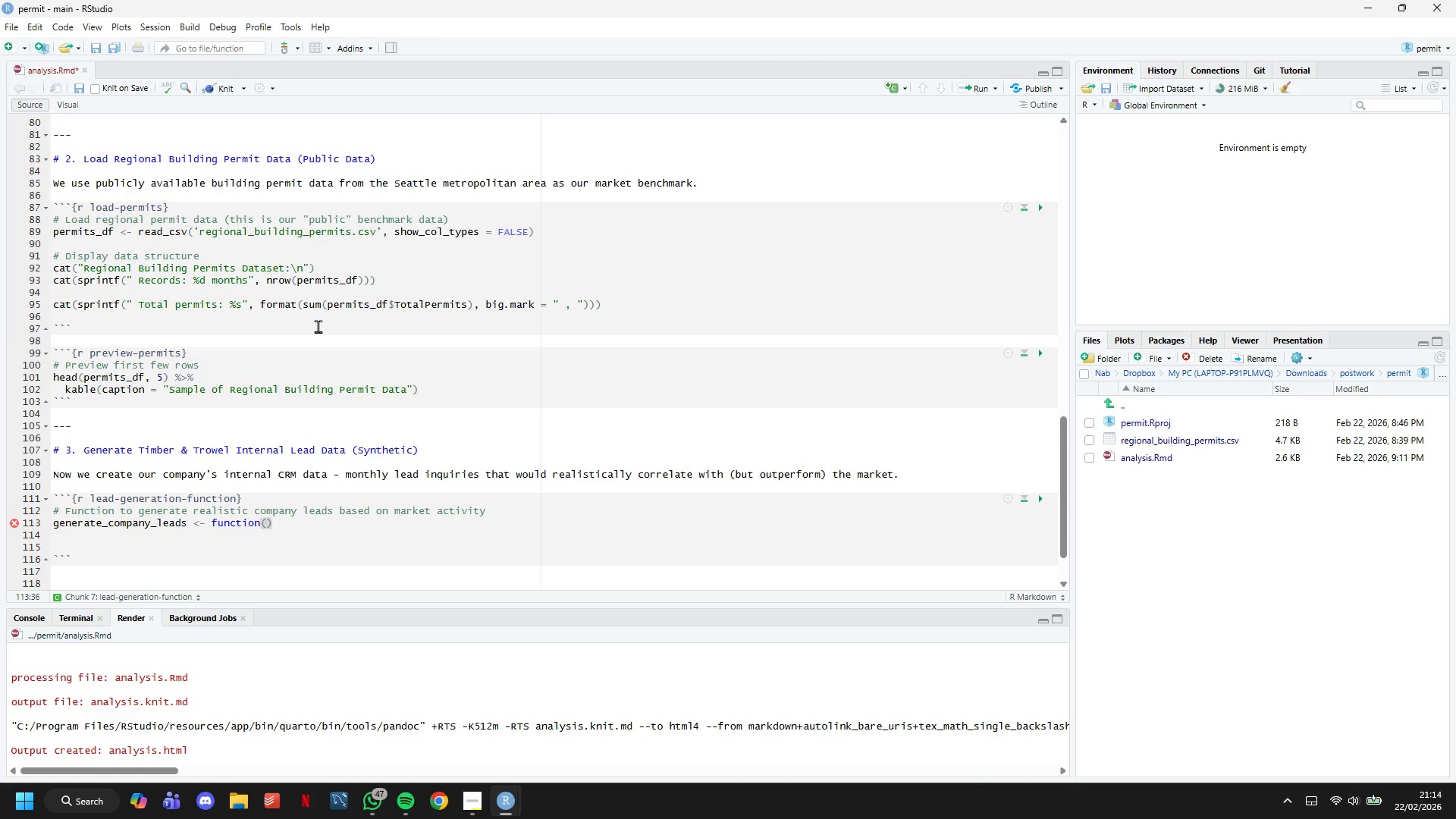 
type(date, market)
 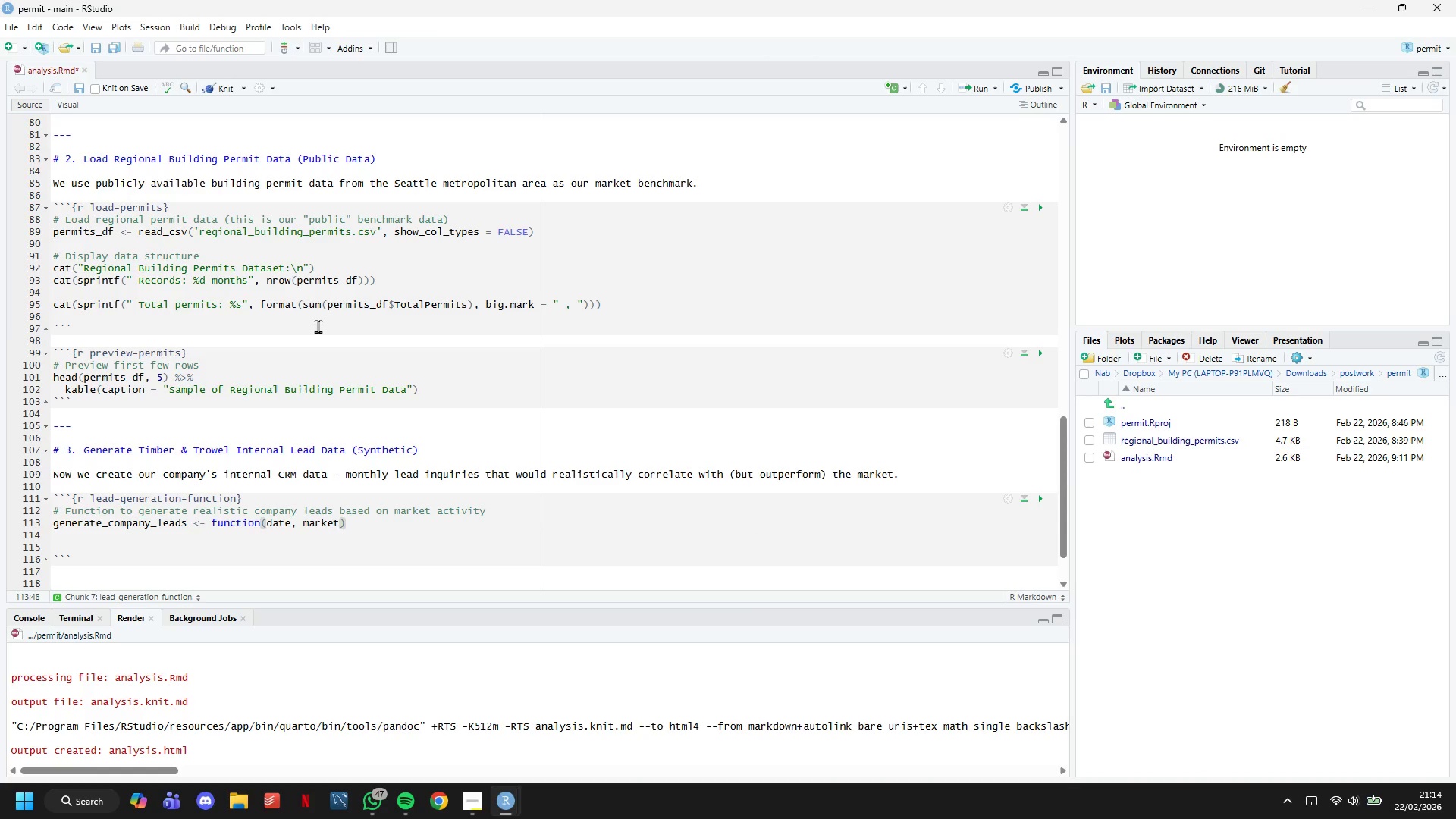 
wait(5.22)
 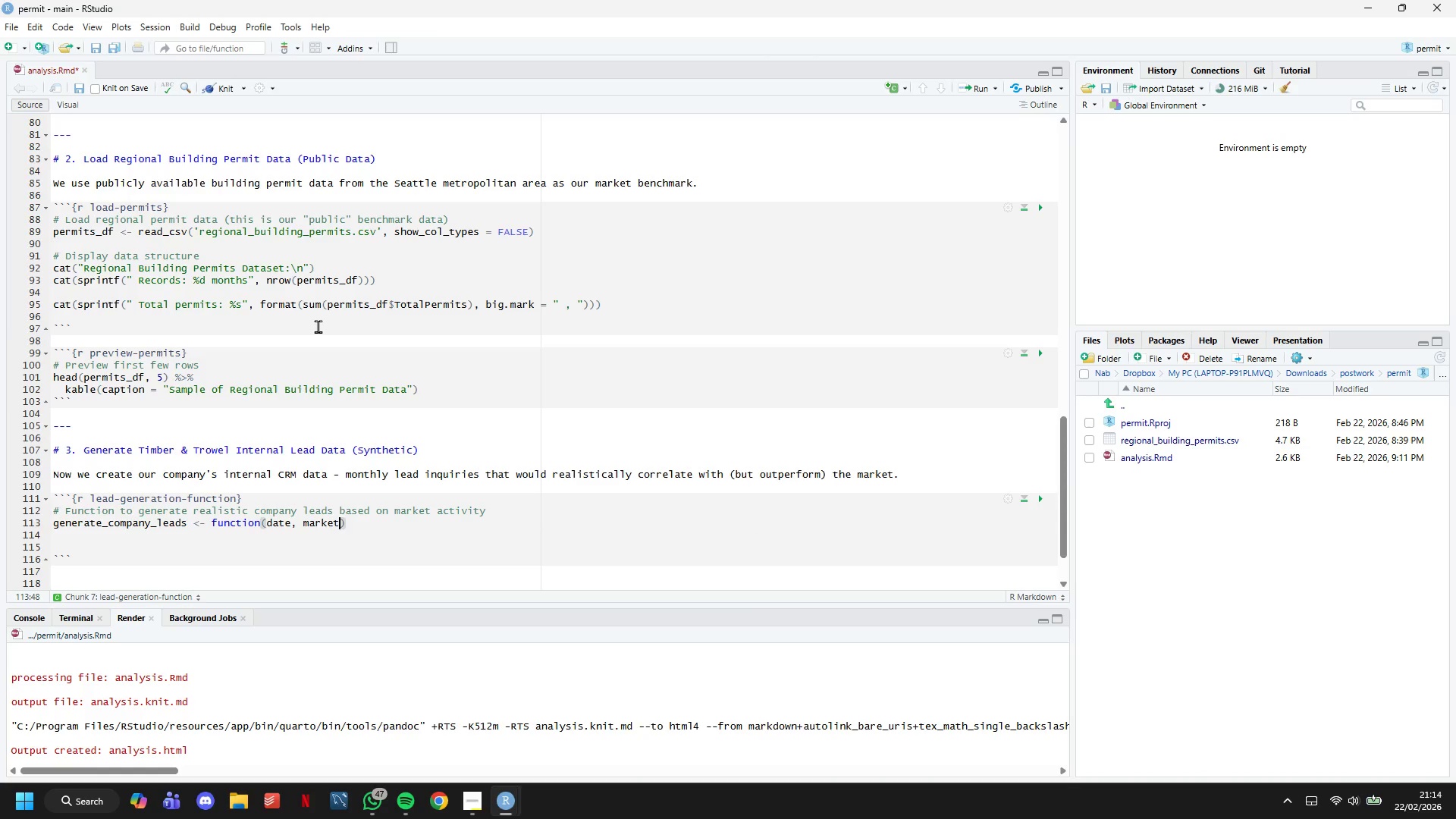 
type(_permits)
 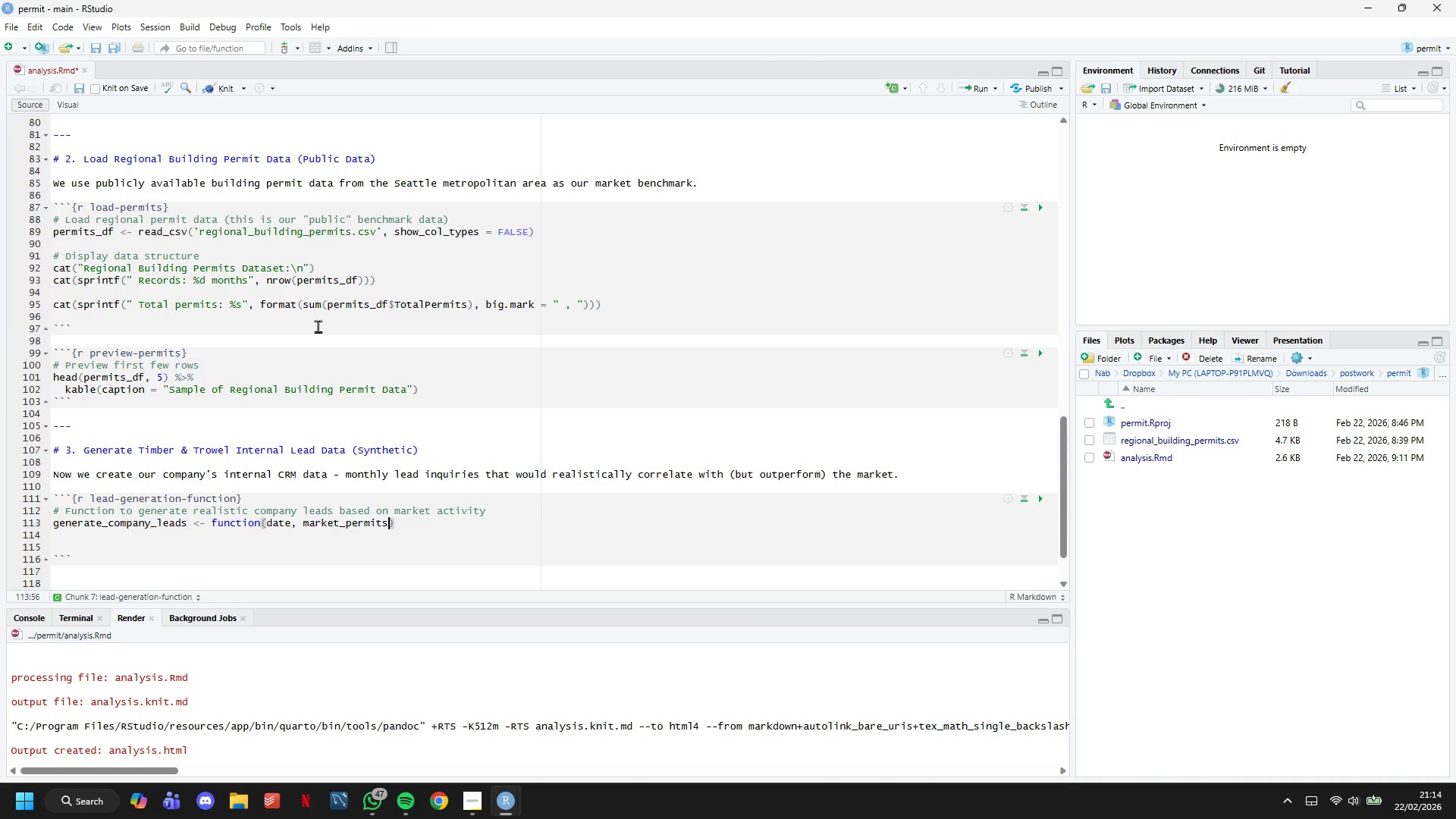 
key(ArrowRight)
 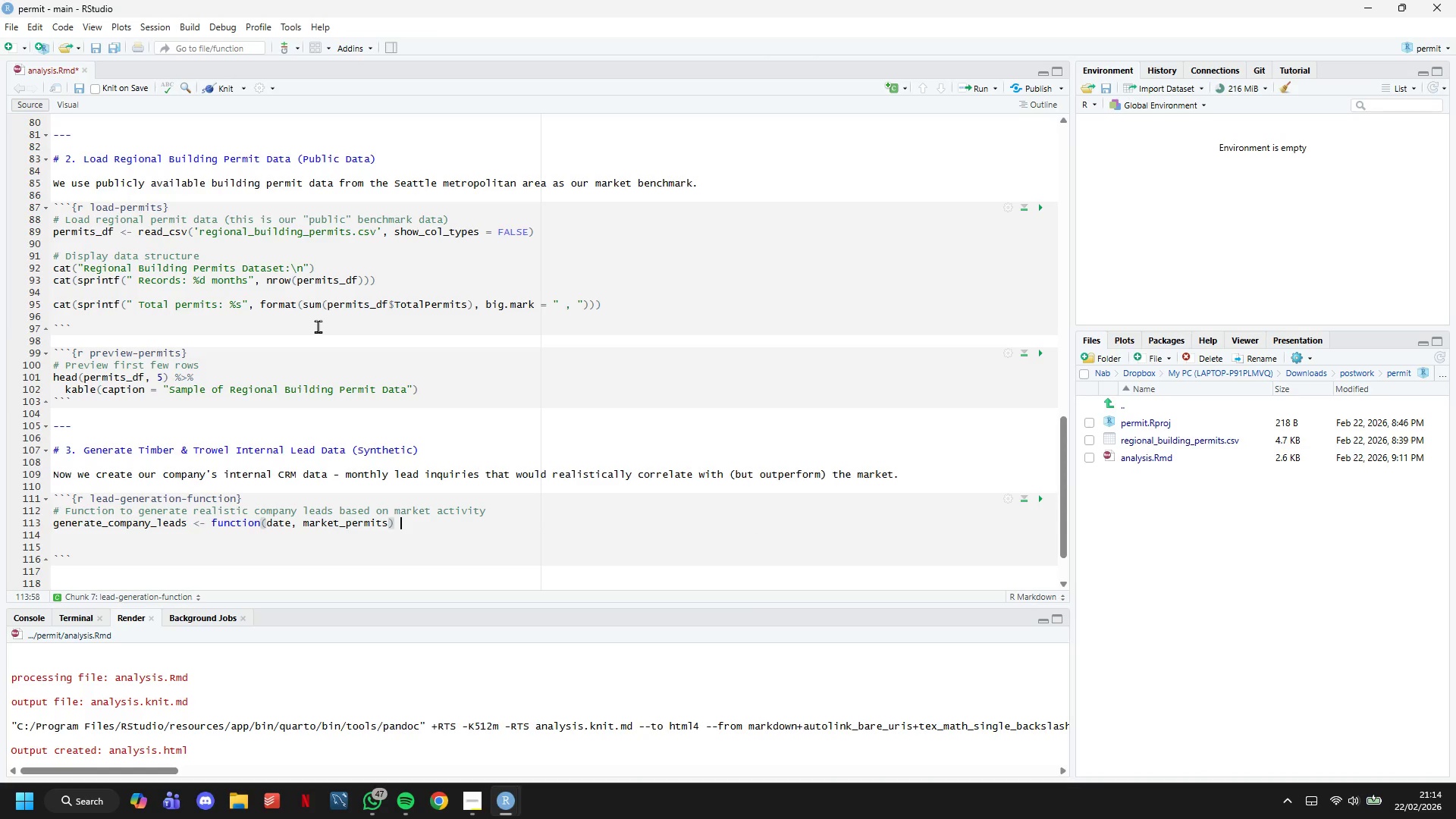 
key(Space)
 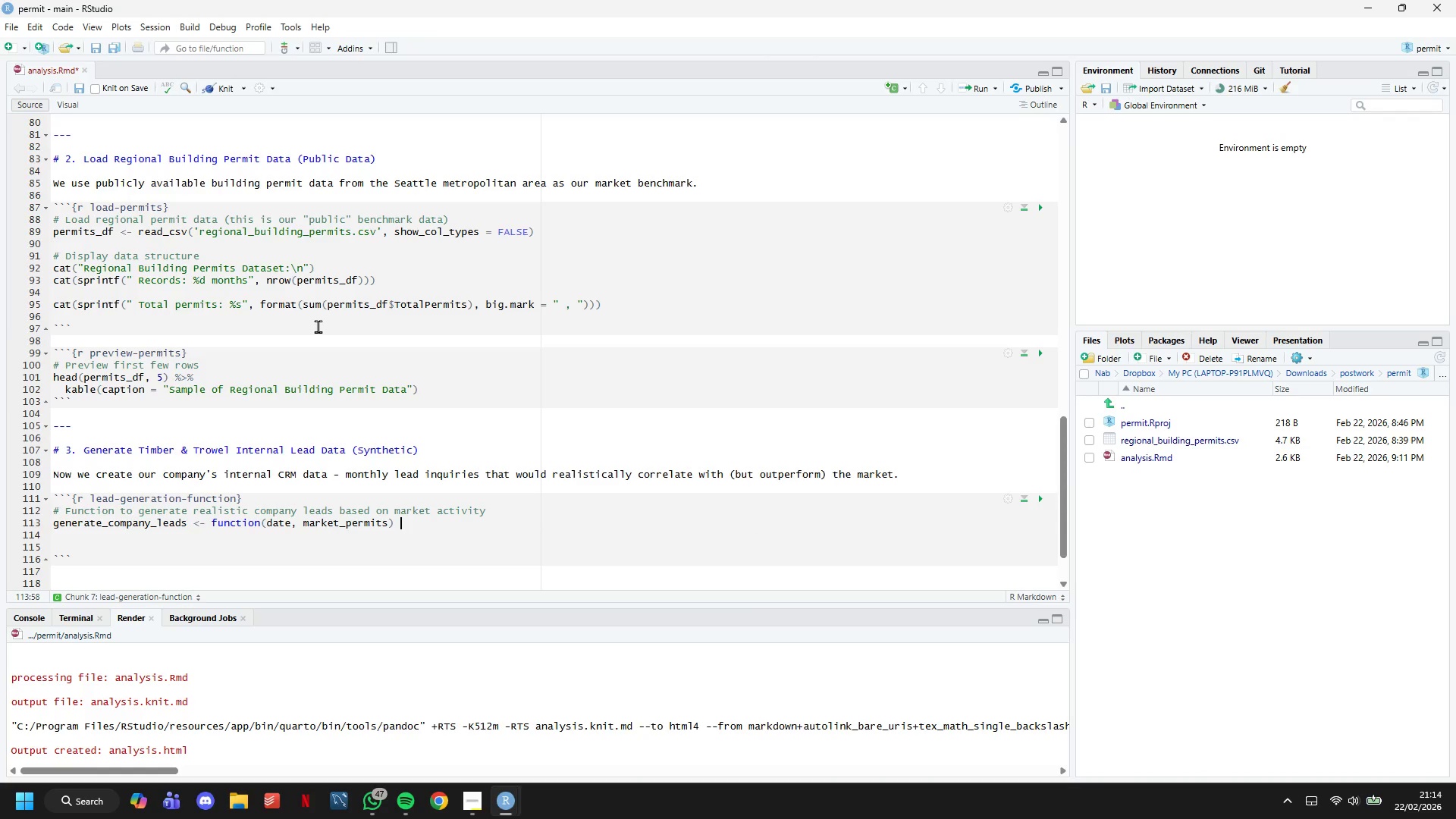 
hold_key(key=ShiftLeft, duration=0.31)